 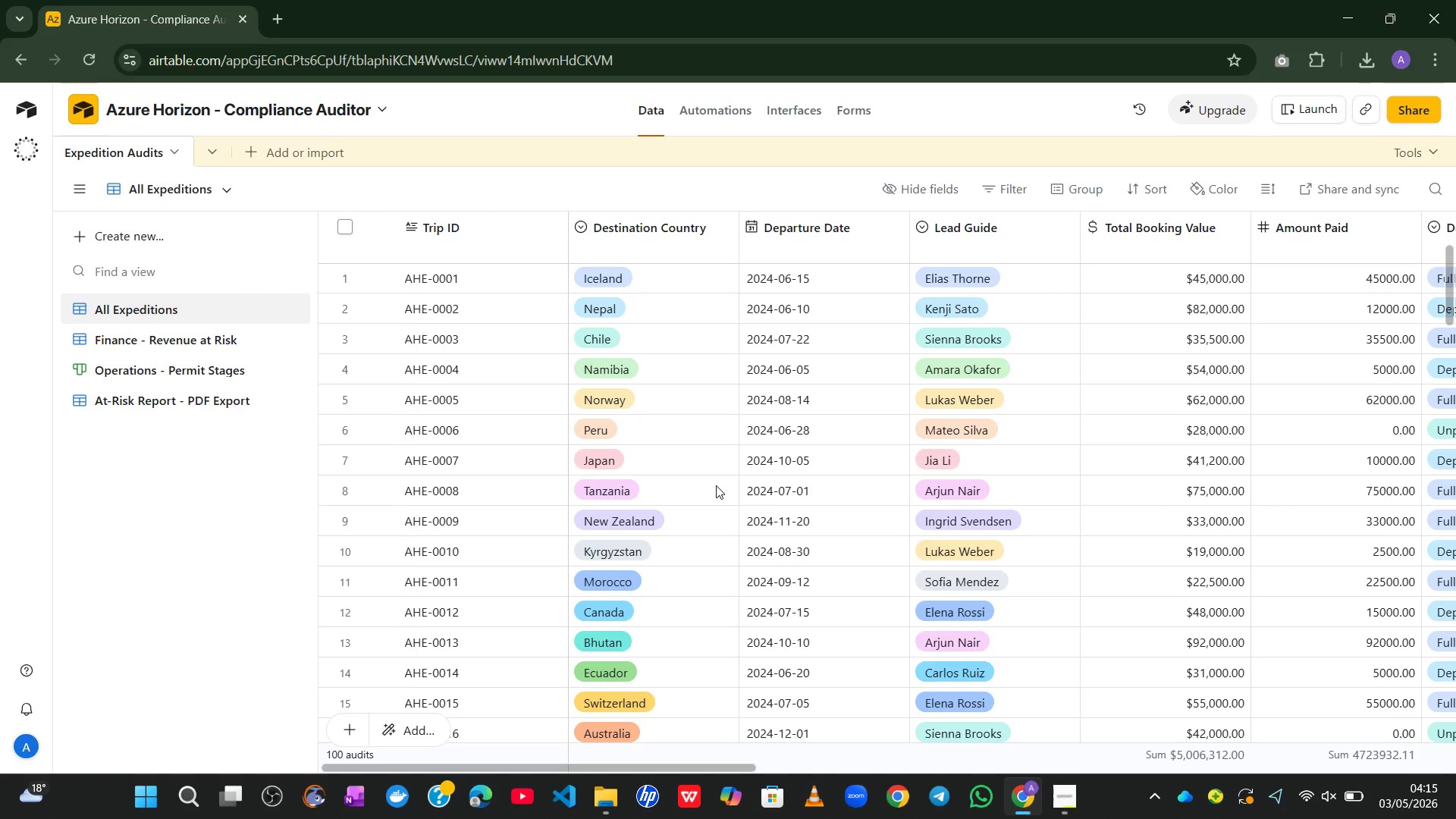 
left_click([927, 184])
 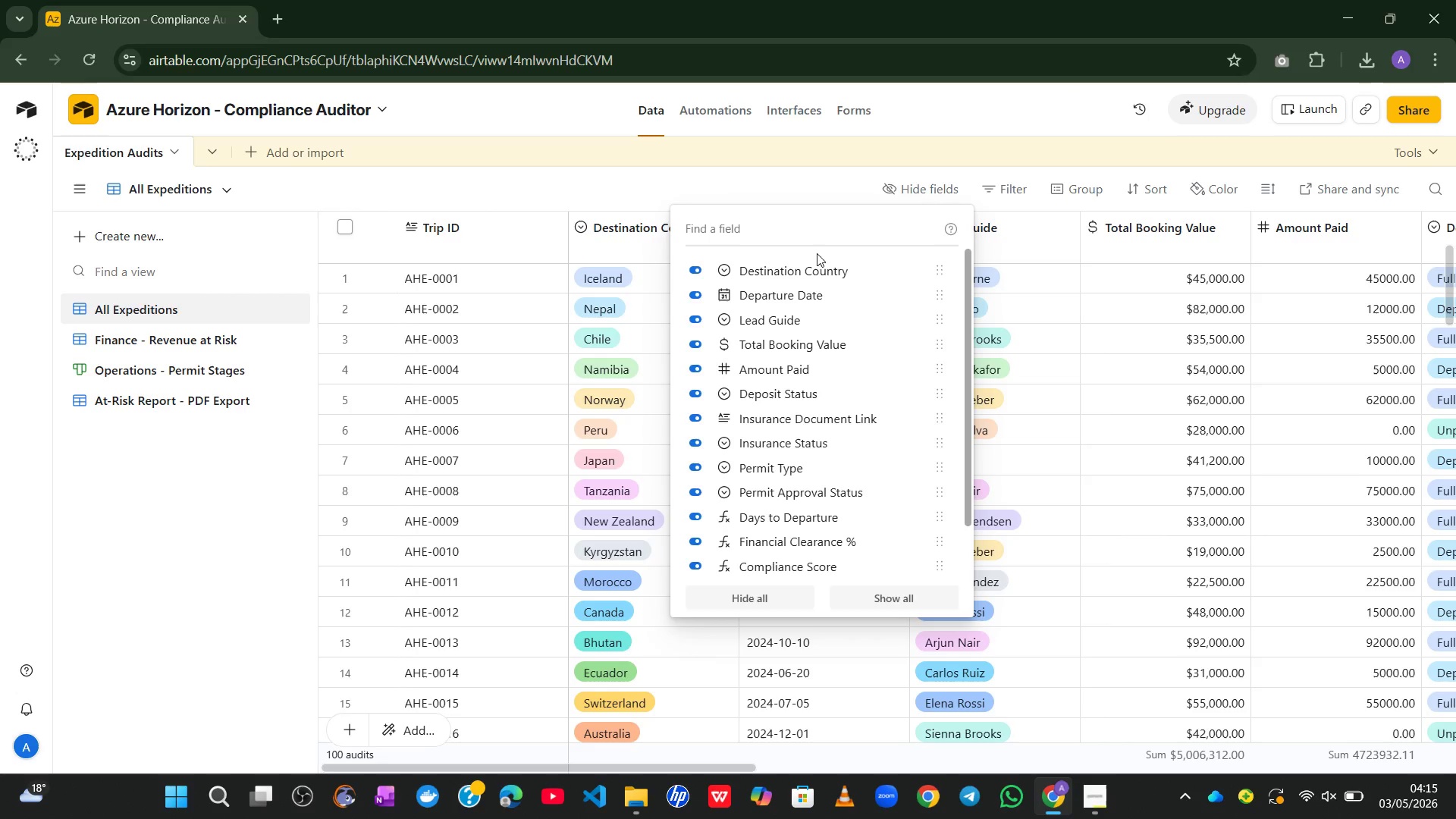 
mouse_move([799, 384])
 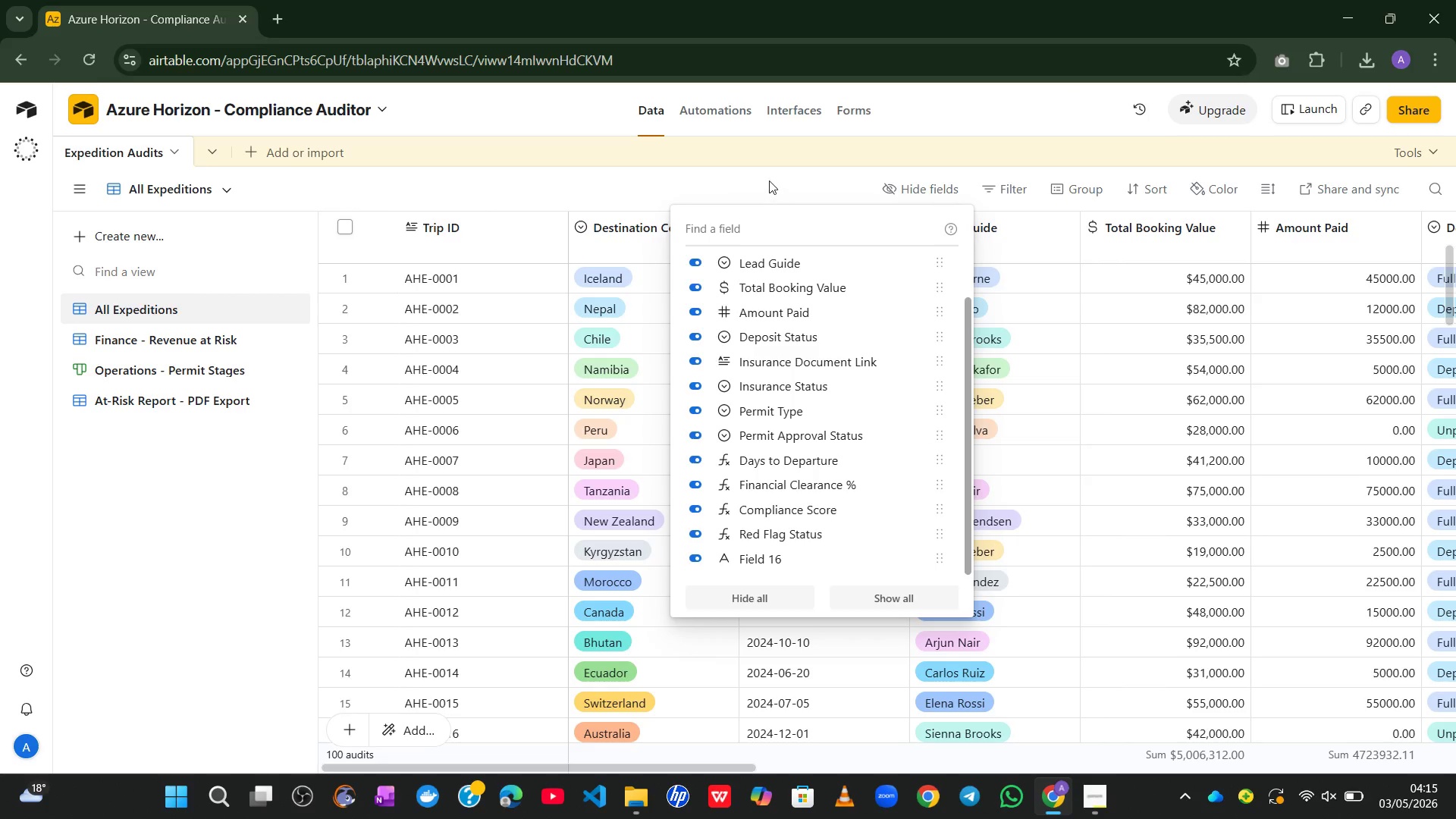 
left_click([767, 180])
 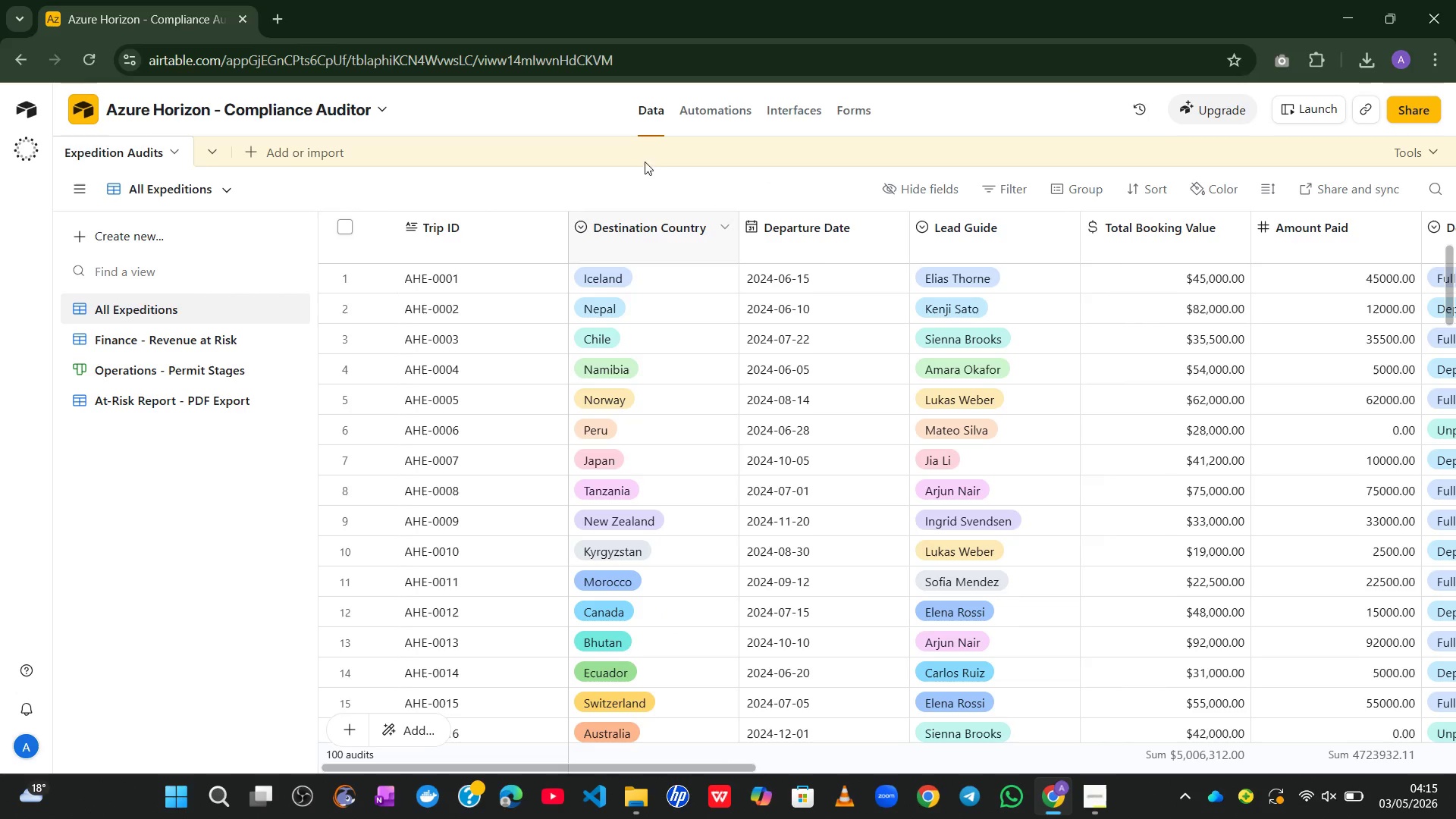 
wait(7.48)
 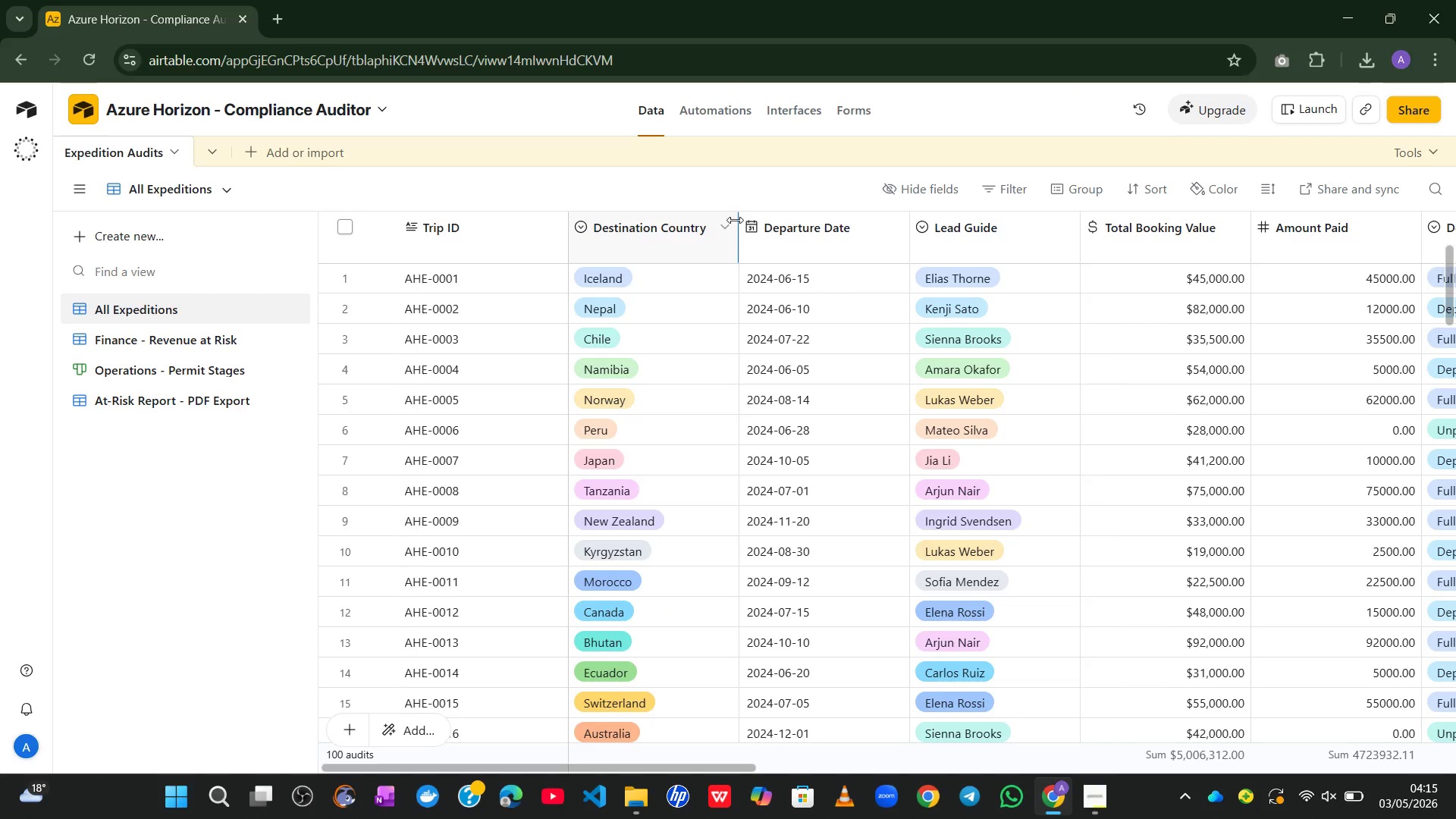 
left_click([220, 181])
 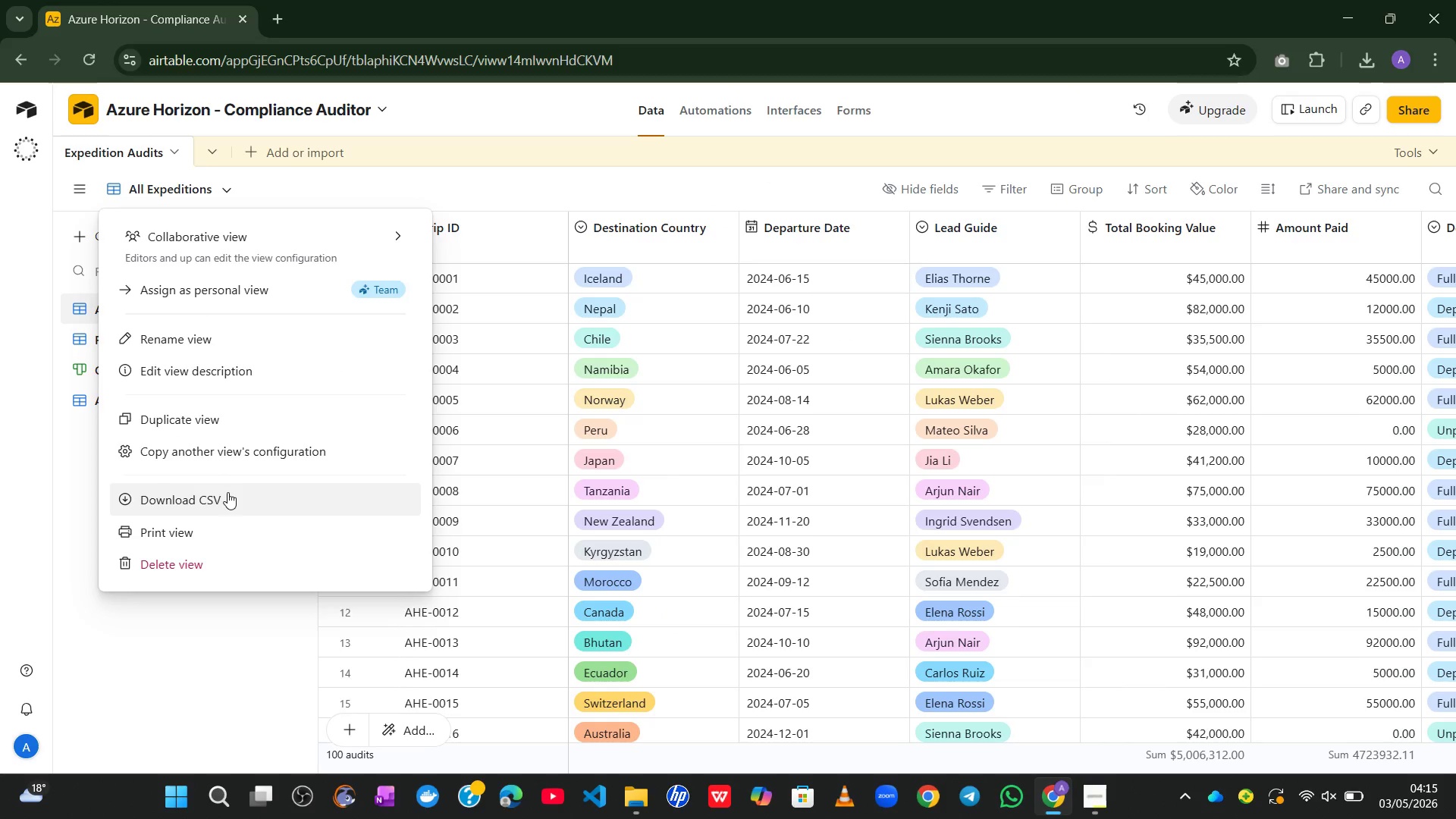 
left_click([224, 498])
 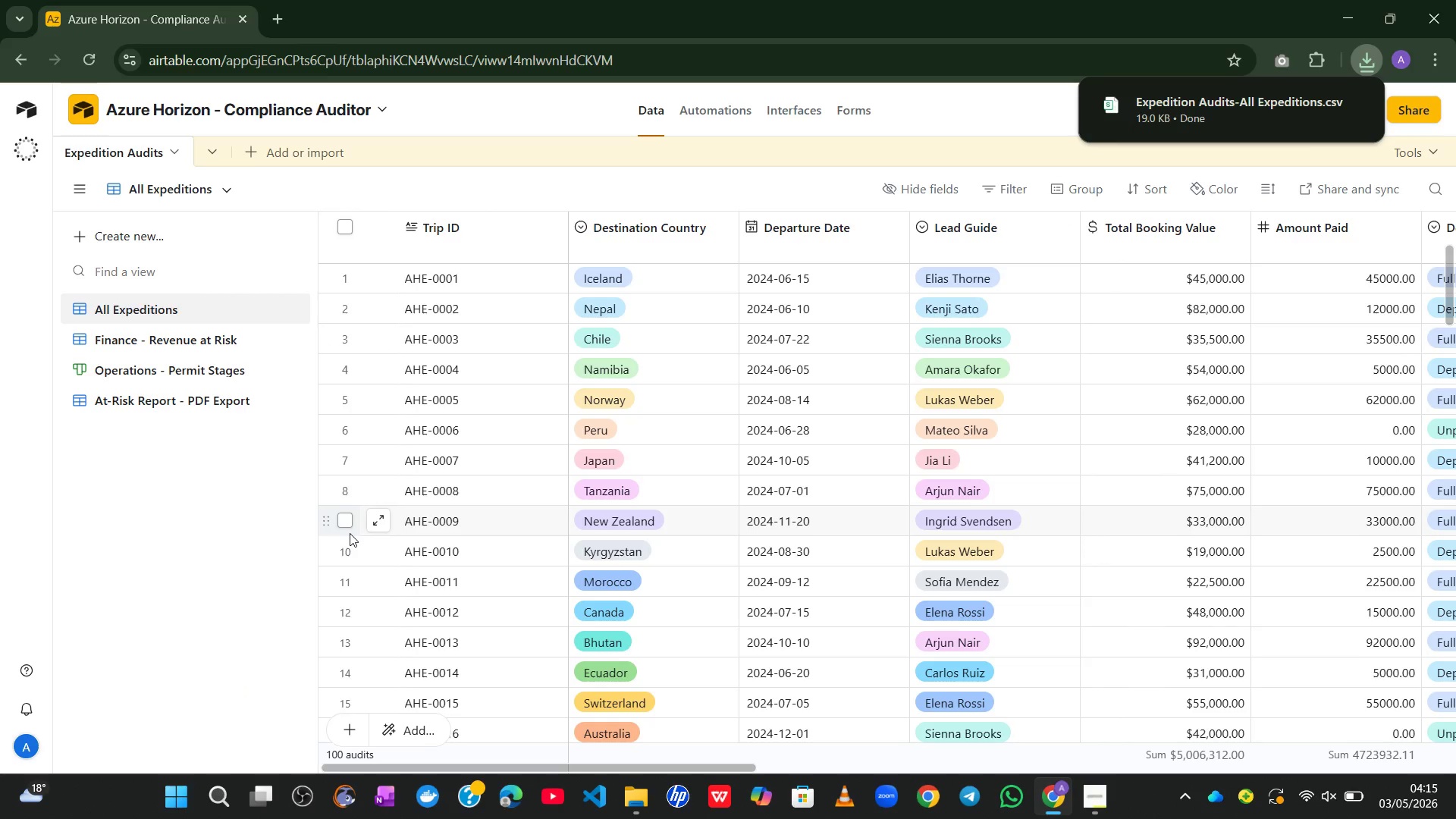 
wait(13.02)
 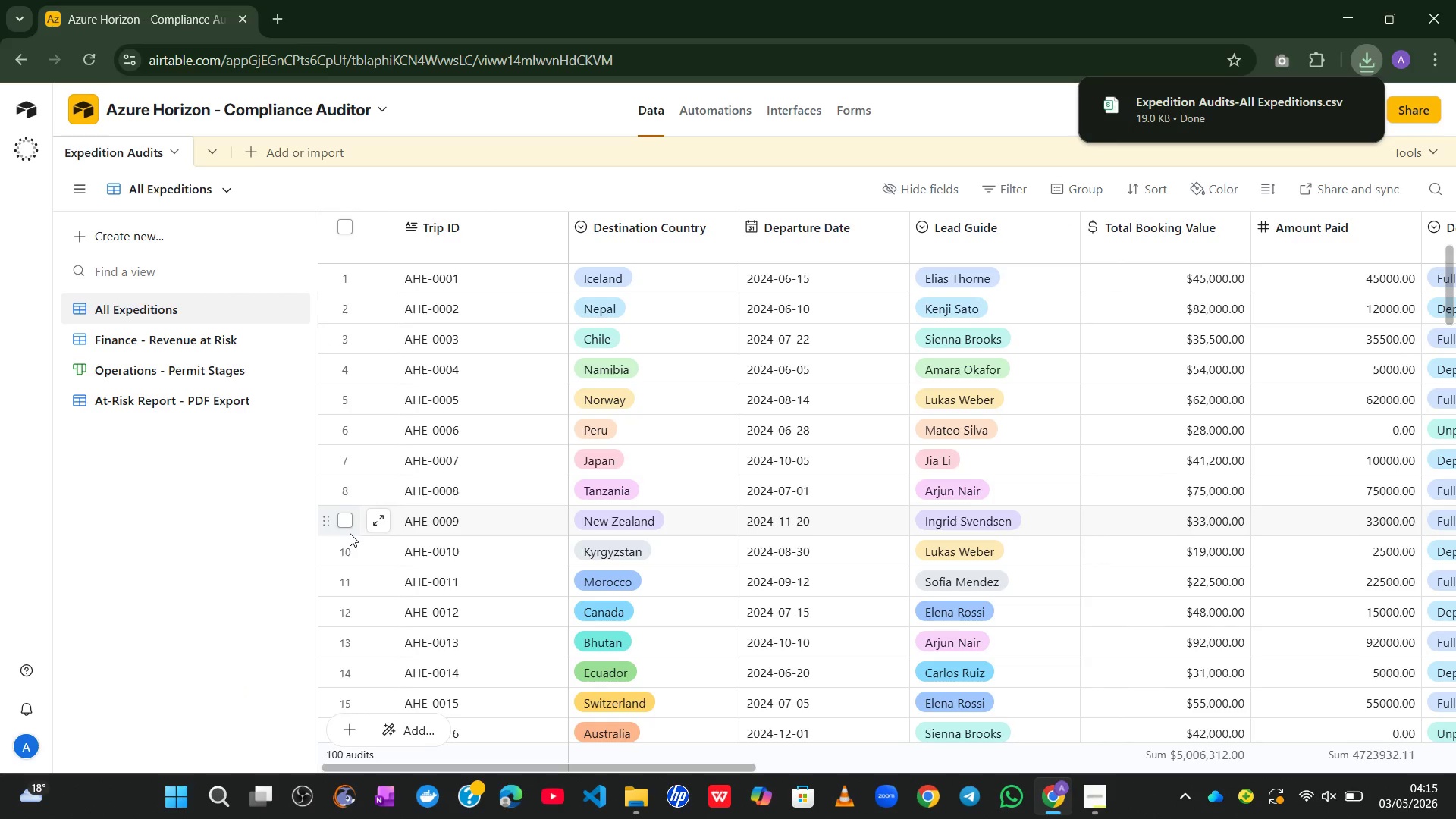 
left_click([1371, 64])
 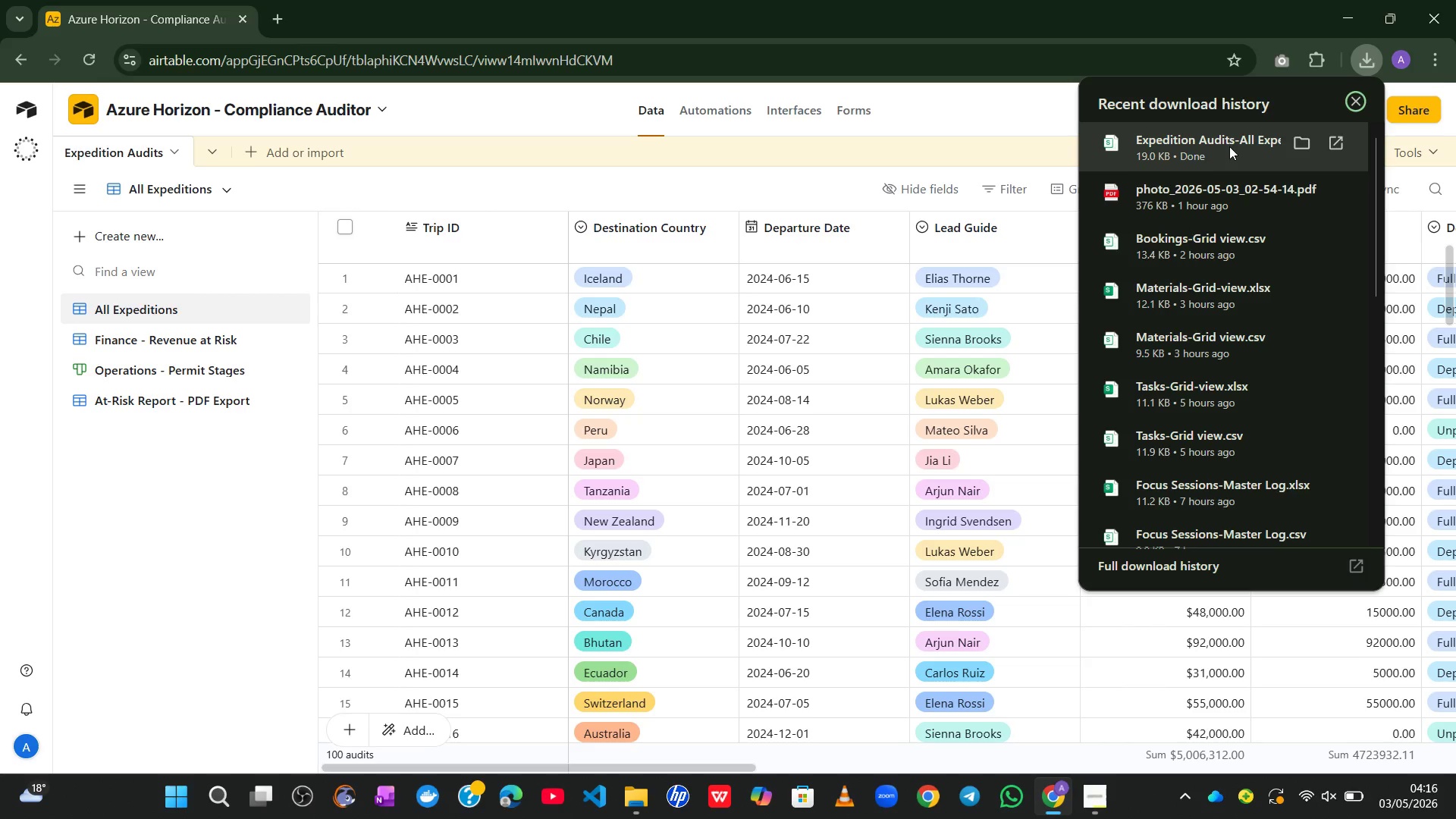 
left_click([1315, 141])
 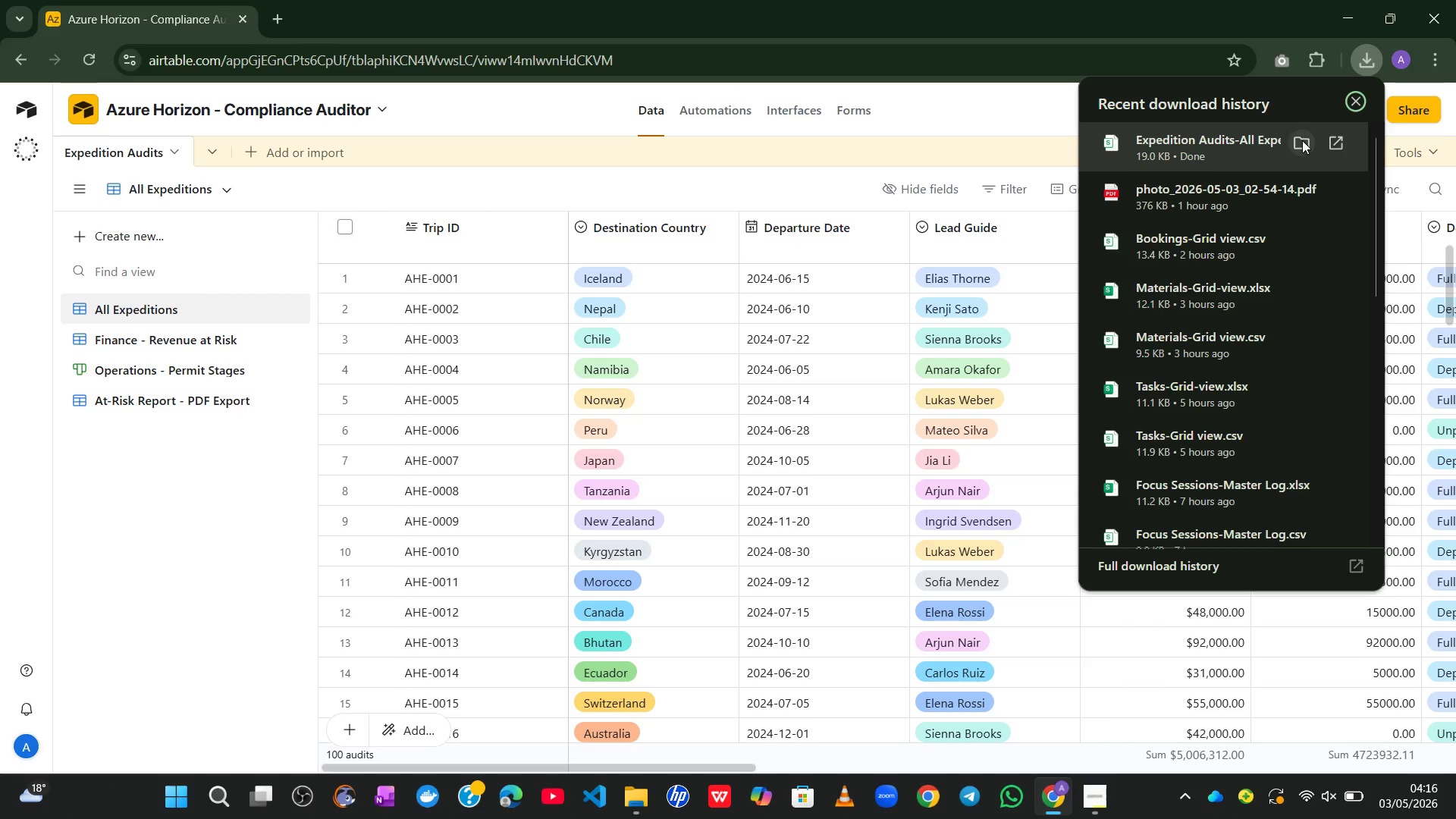 
left_click([1301, 140])
 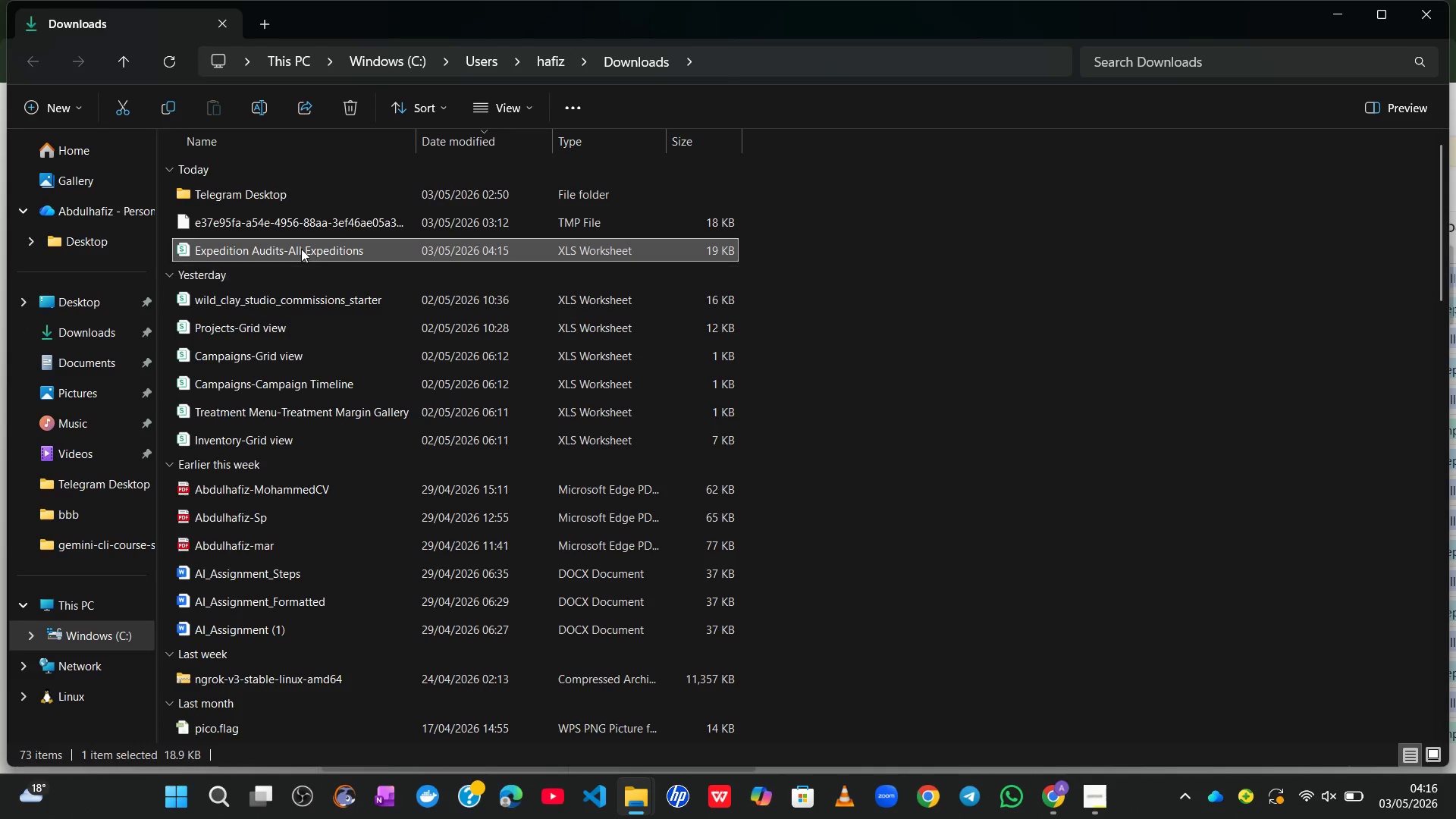 
left_click_drag(start_coordinate=[284, 251], to_coordinate=[84, 300])
 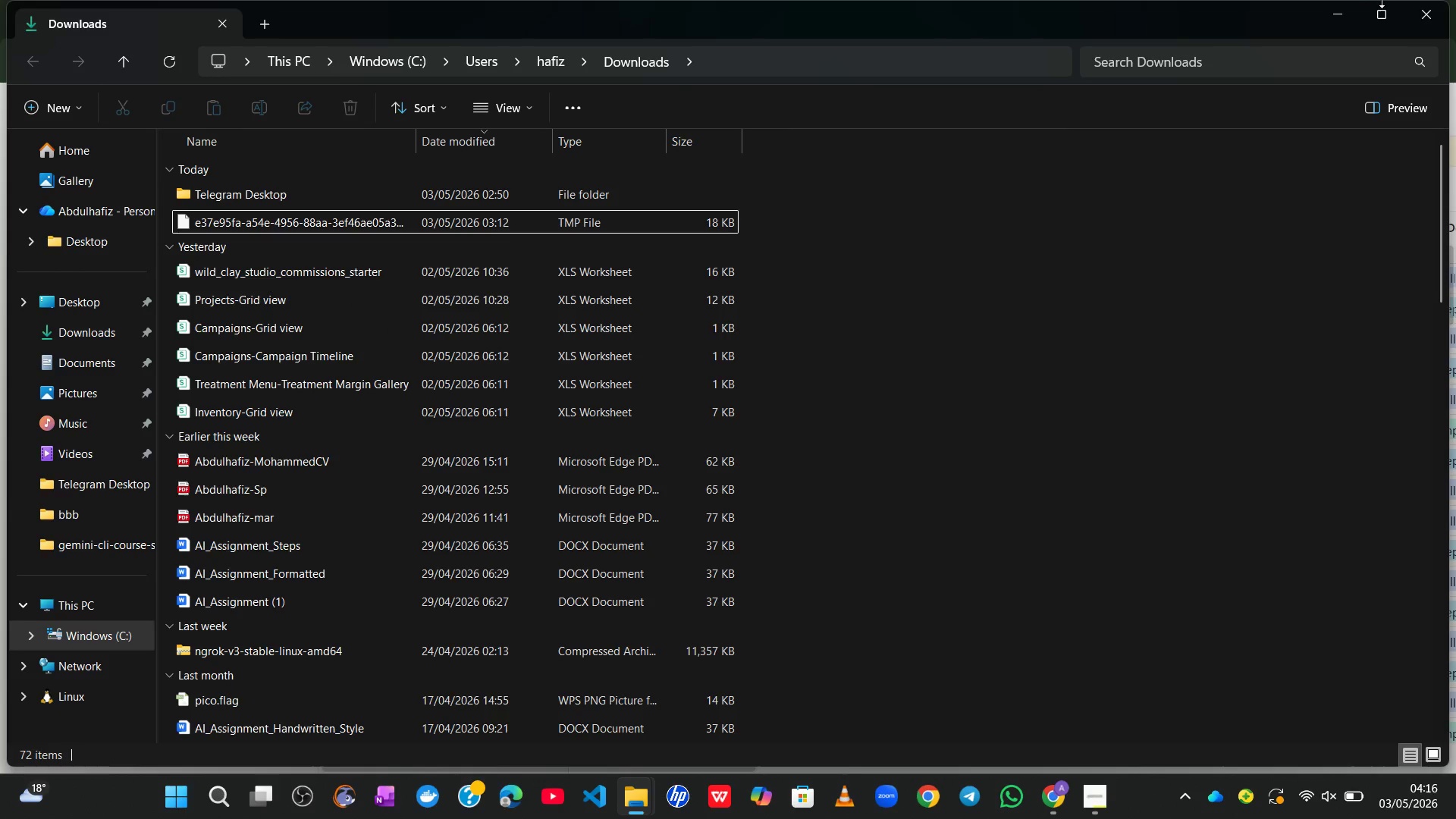 
left_click([1348, 13])
 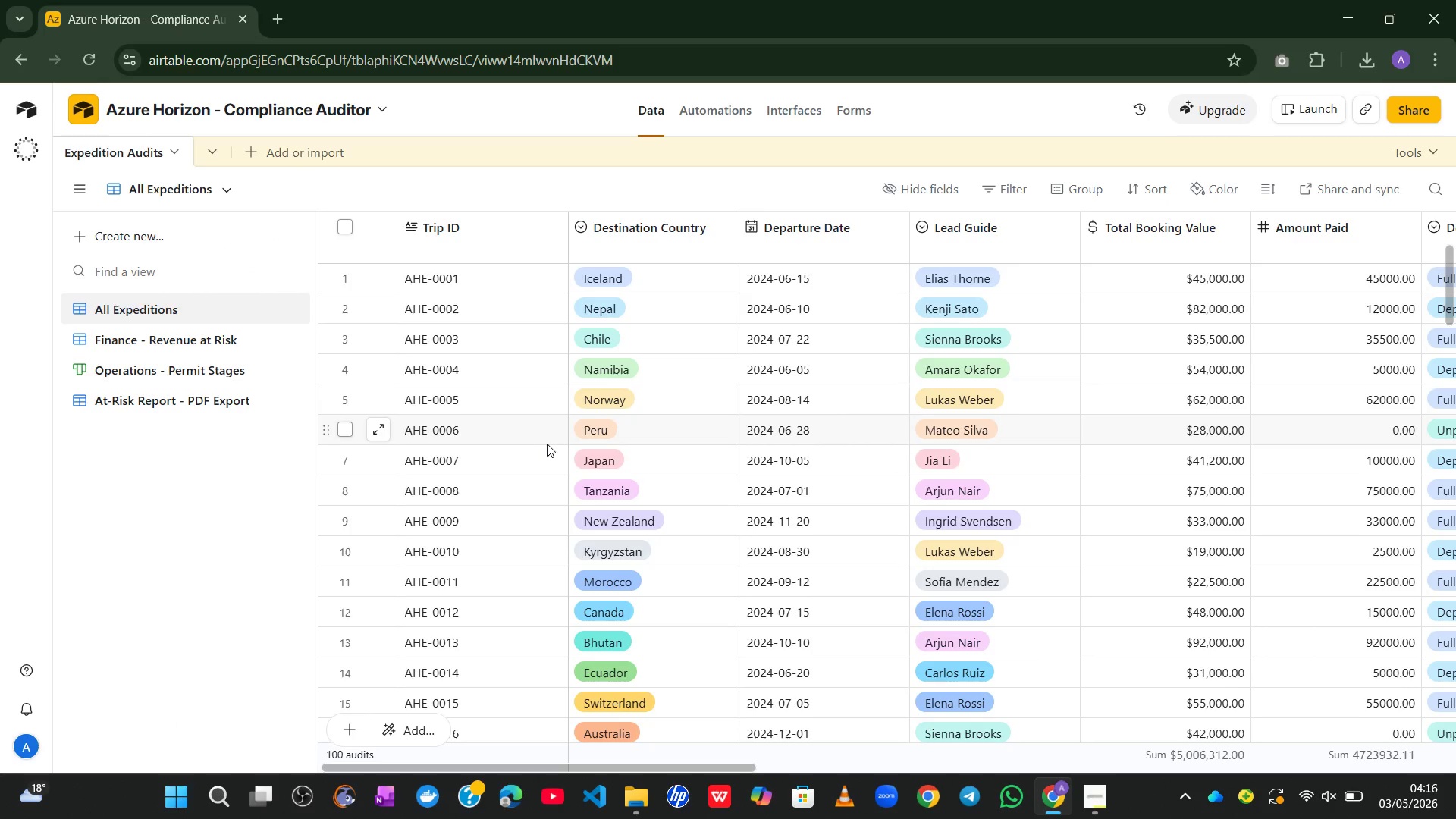 
wait(10.11)
 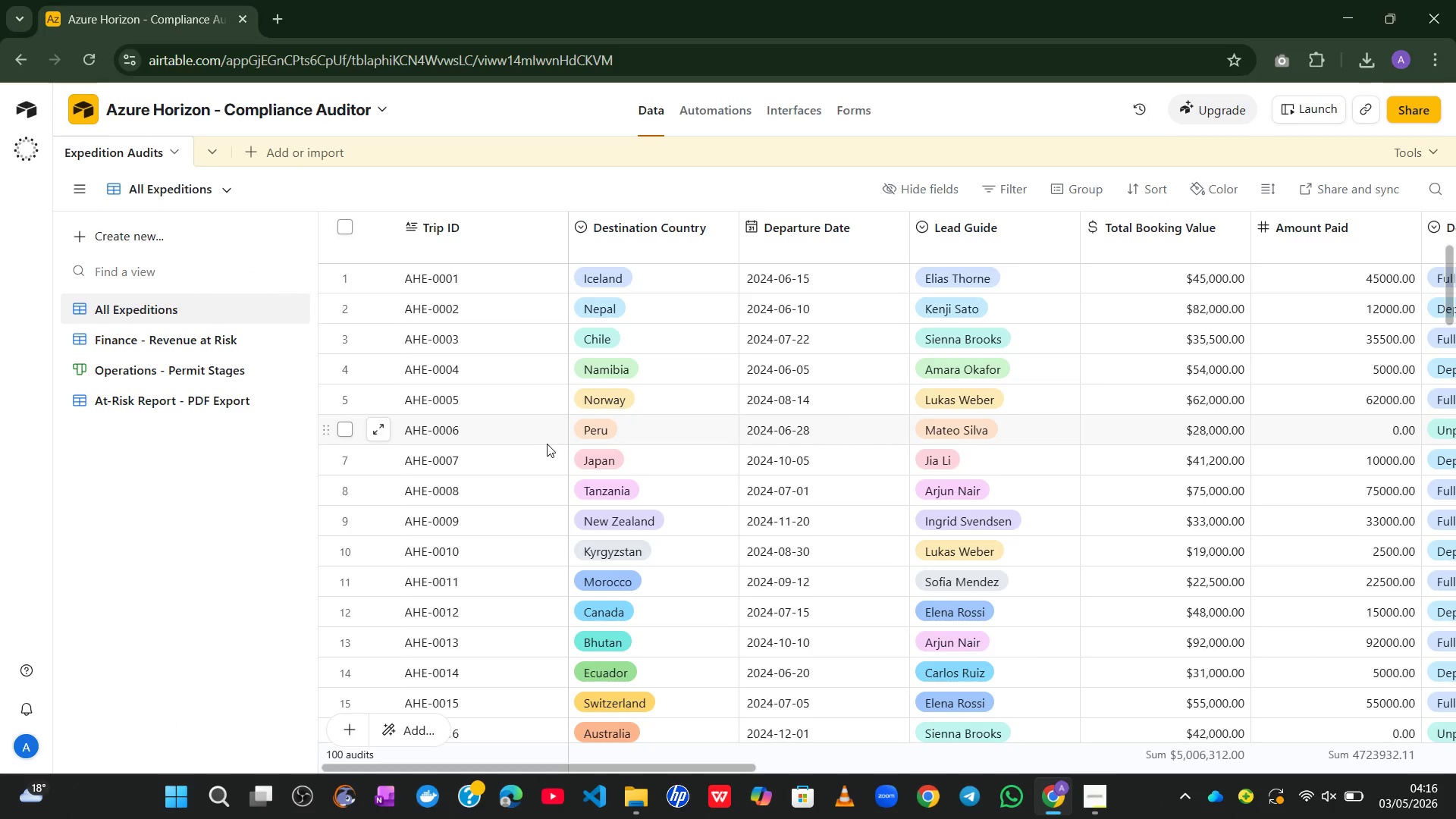 
left_click([171, 406])
 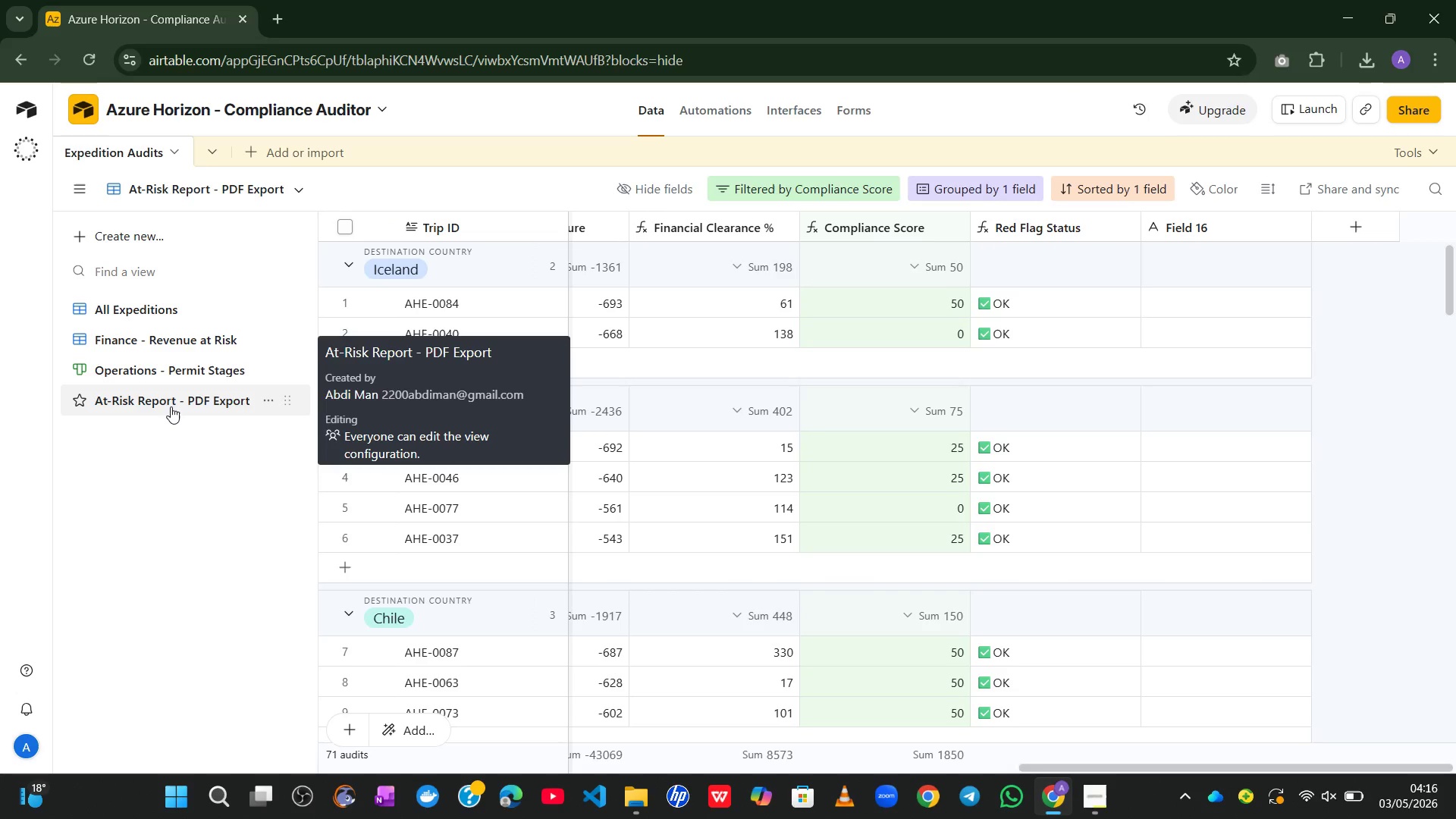 
wait(8.75)
 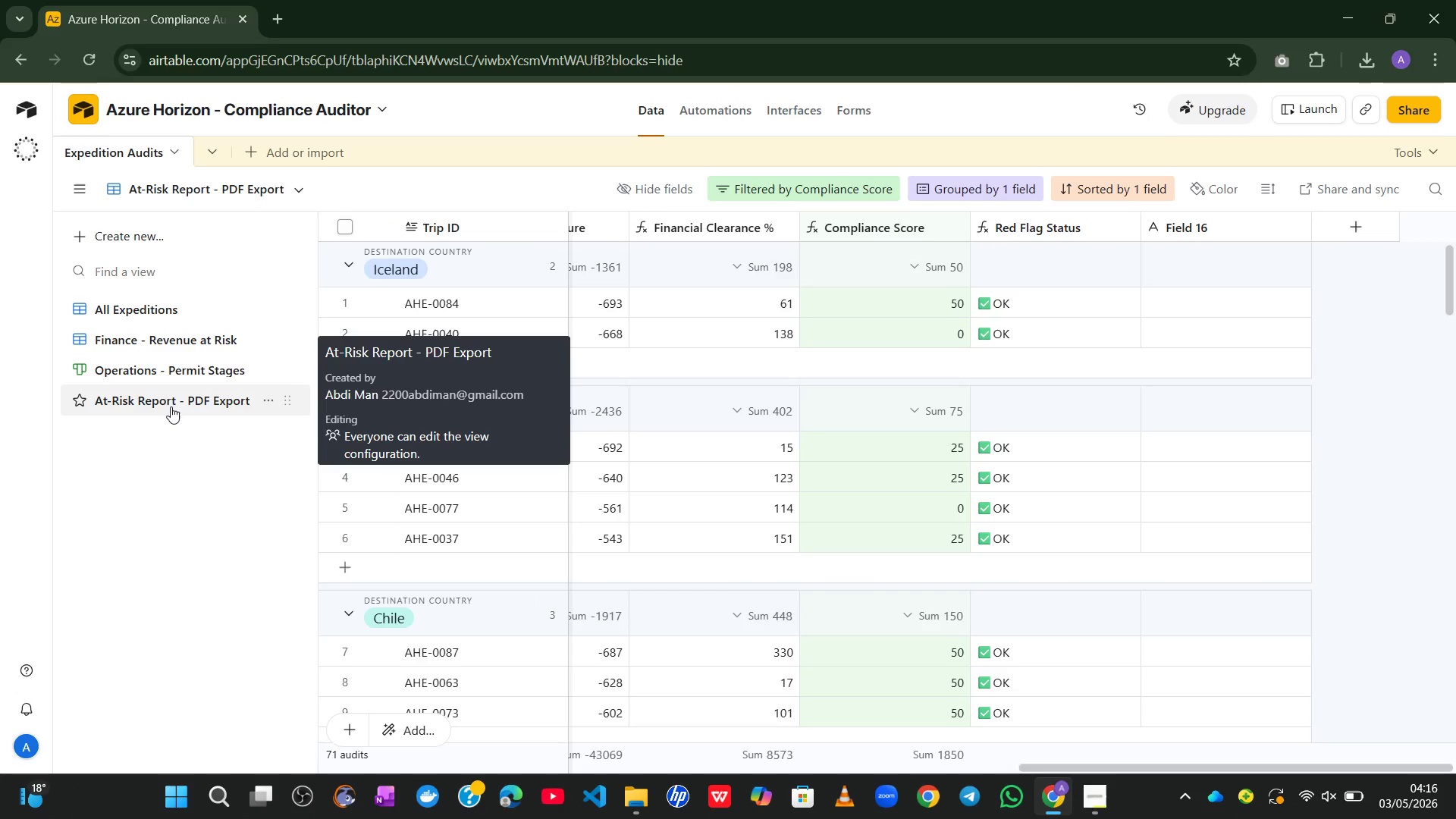 
left_click([273, 397])
 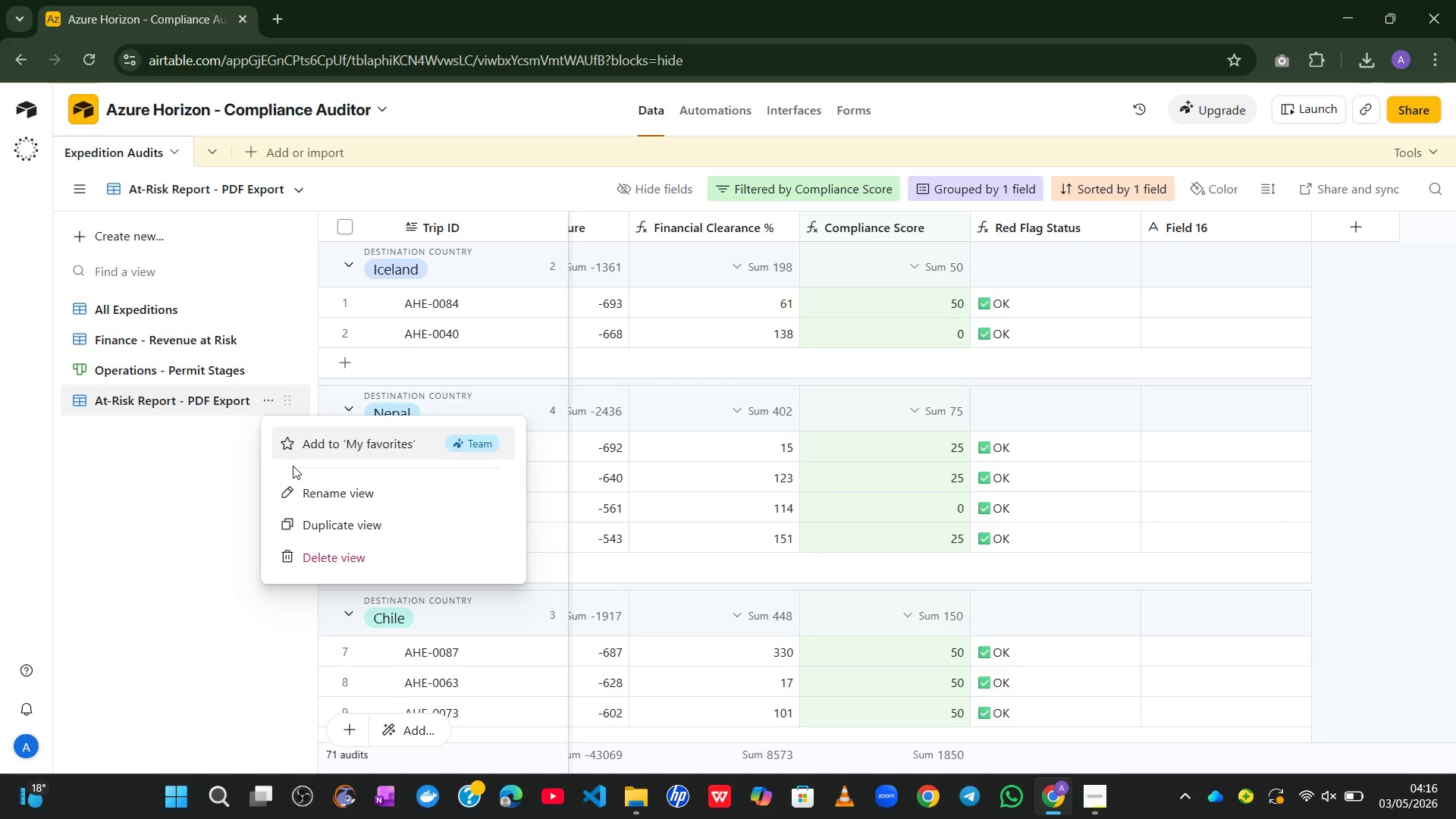 
left_click([194, 517])
 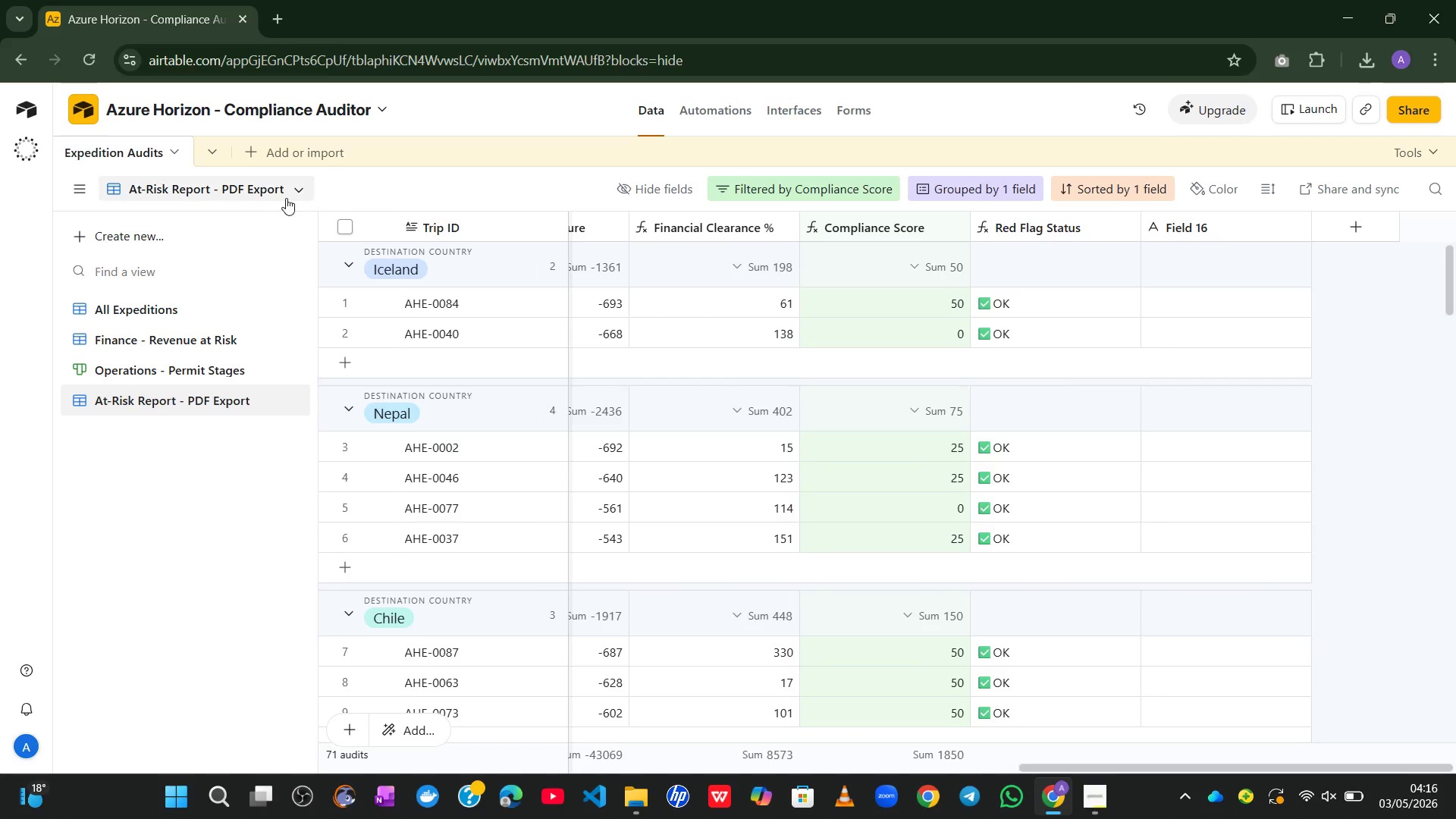 
left_click([295, 189])
 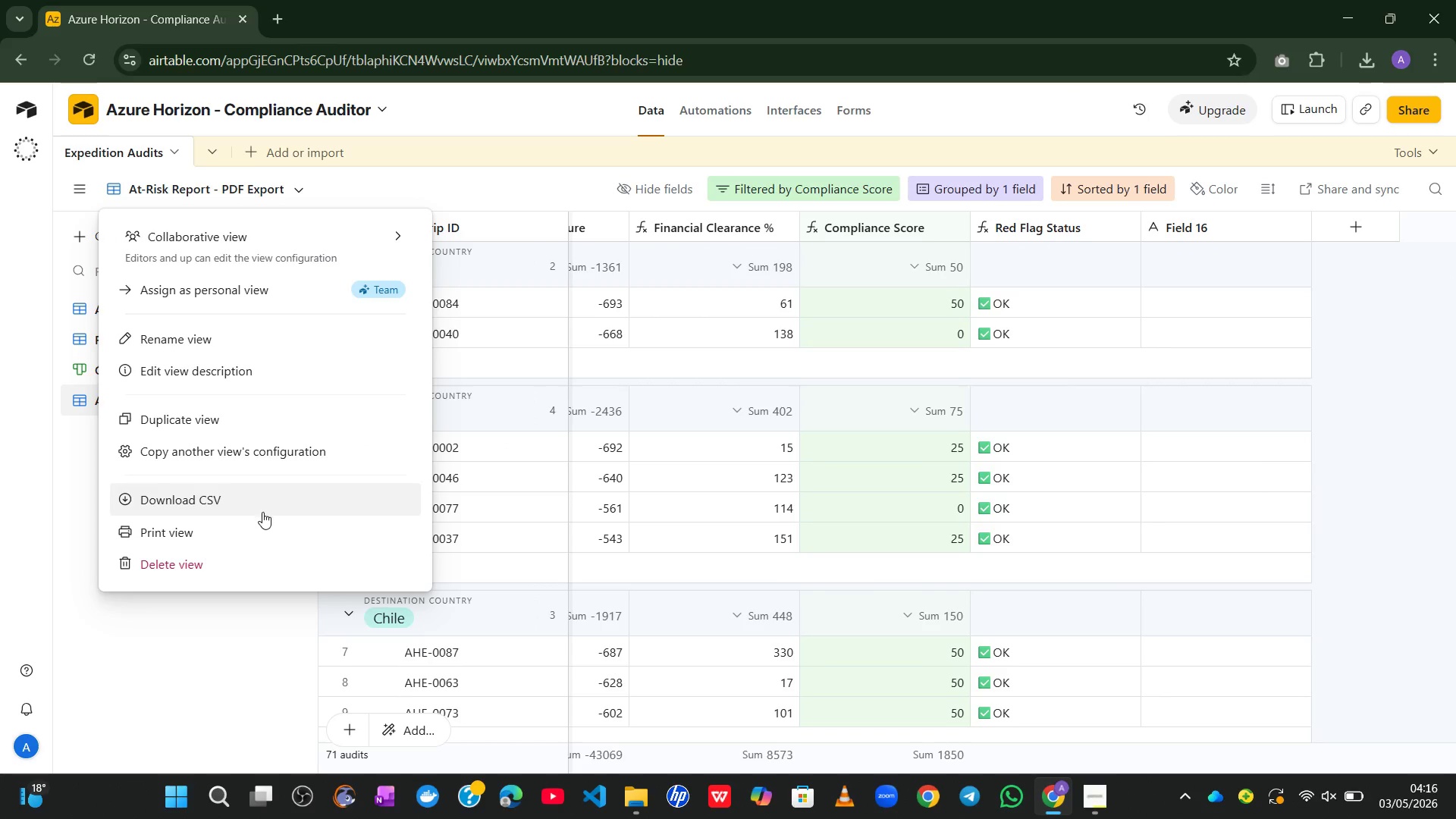 
left_click([249, 525])
 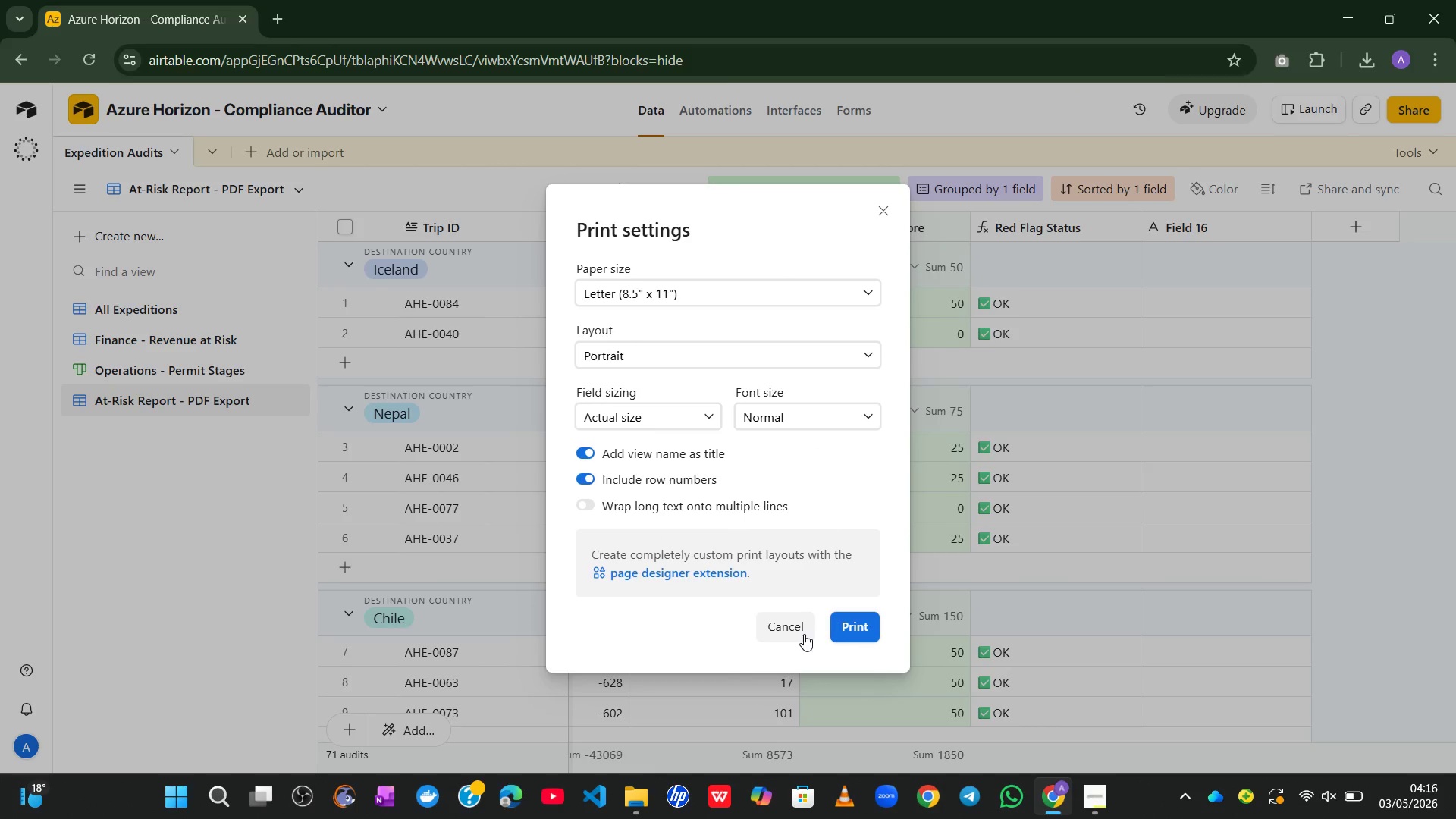 
left_click([855, 633])
 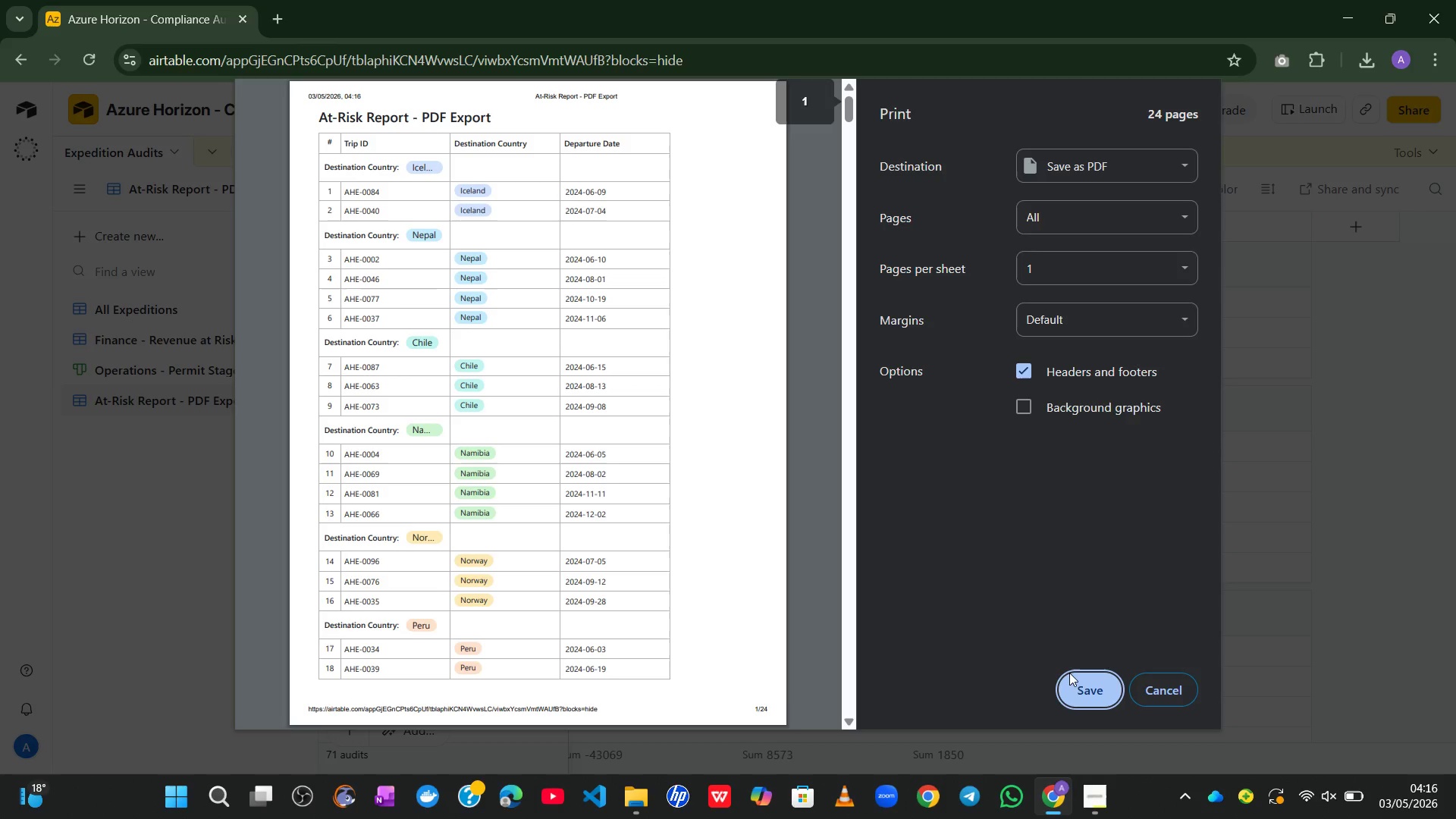 
wait(7.44)
 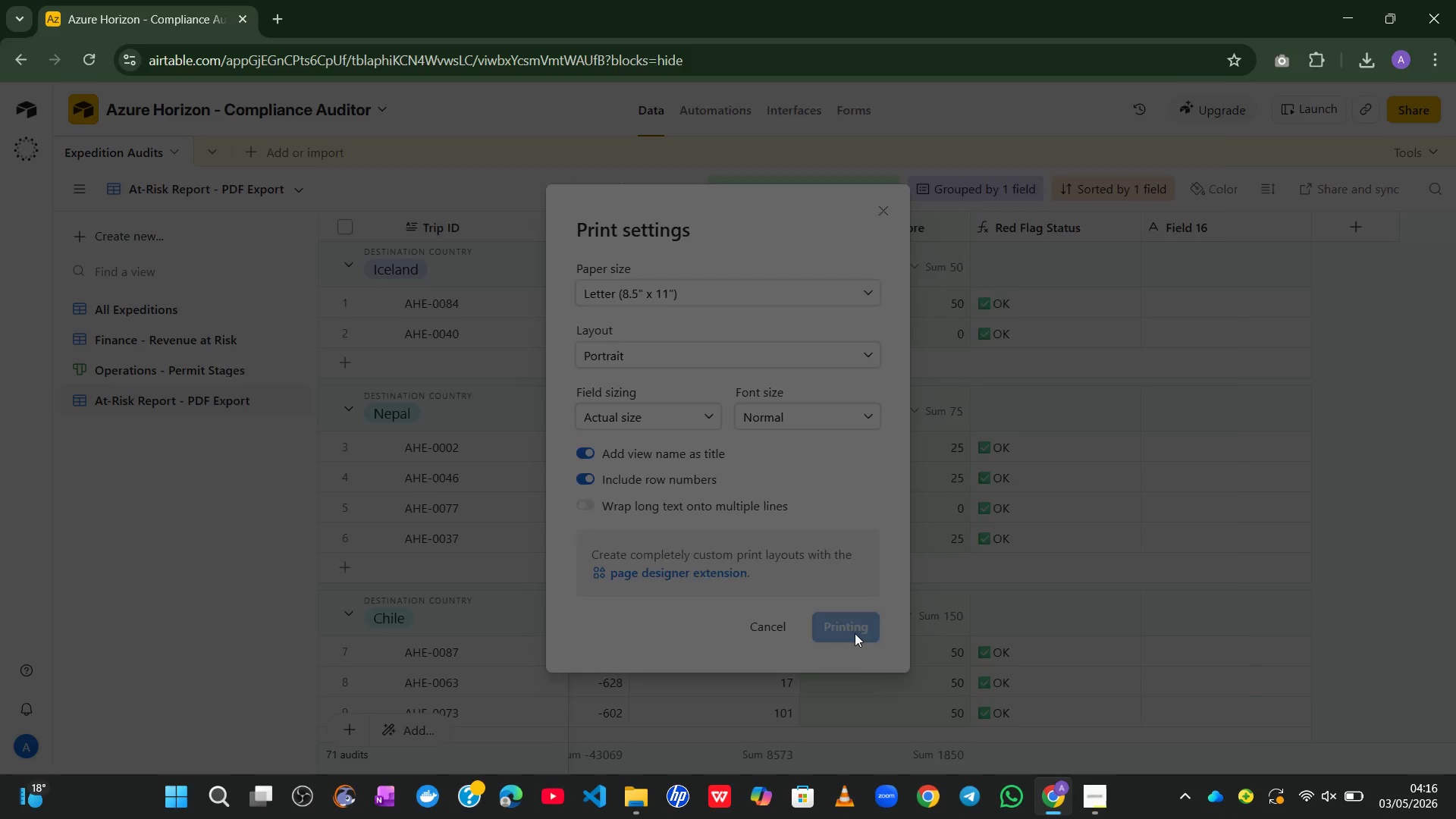 
left_click([1066, 699])
 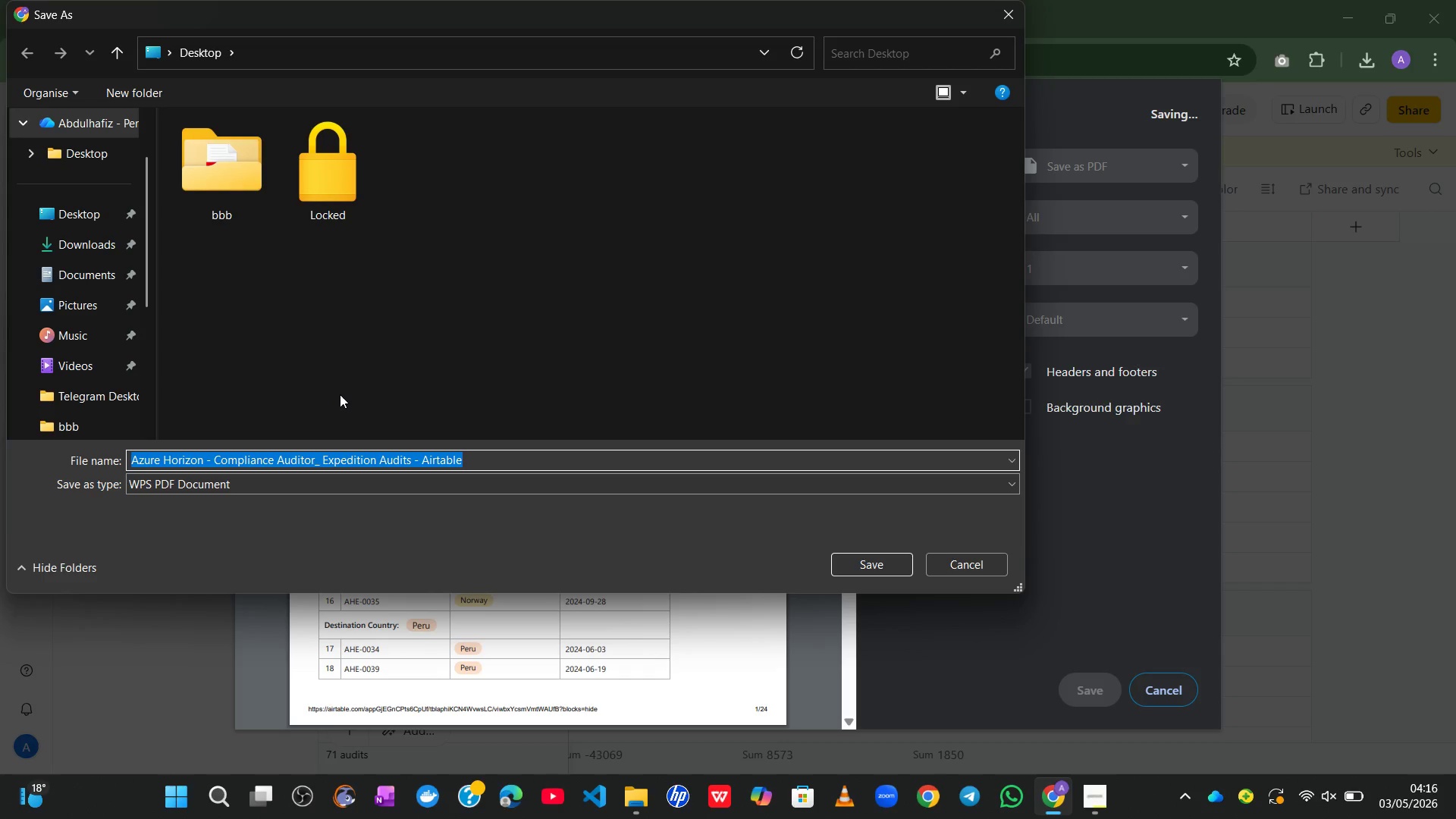 
wait(5.36)
 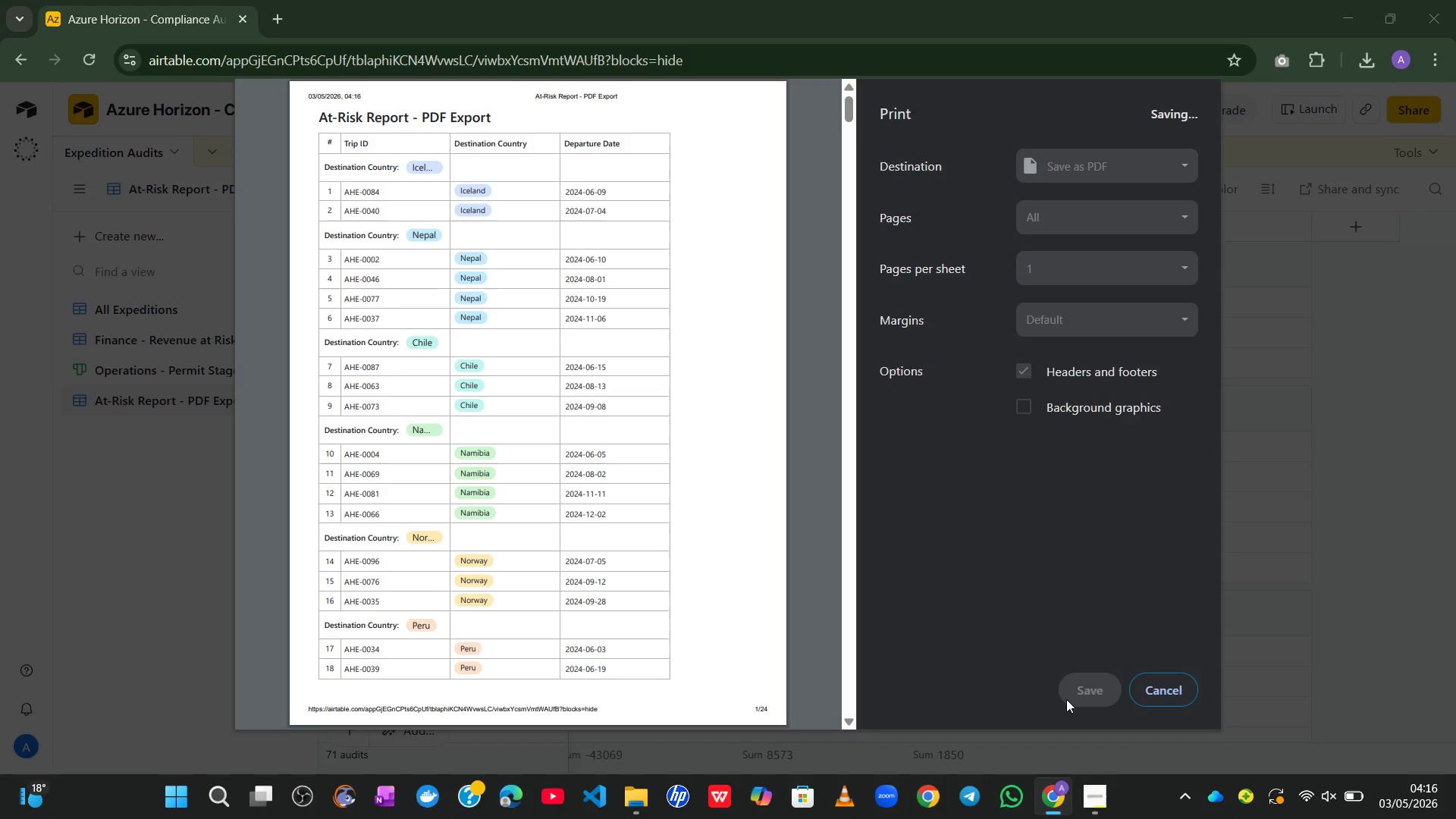 
left_click([78, 217])
 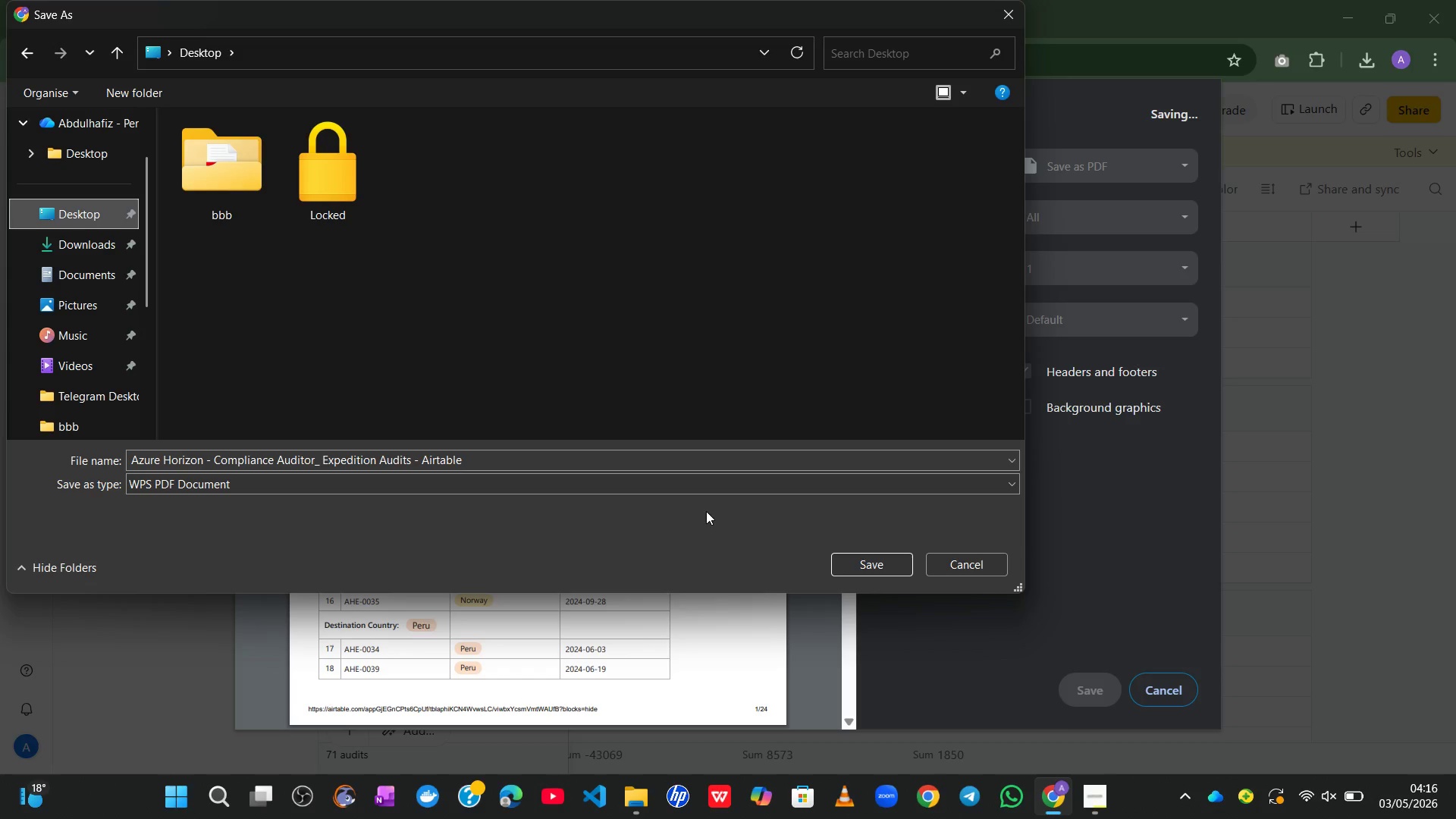 
wait(8.69)
 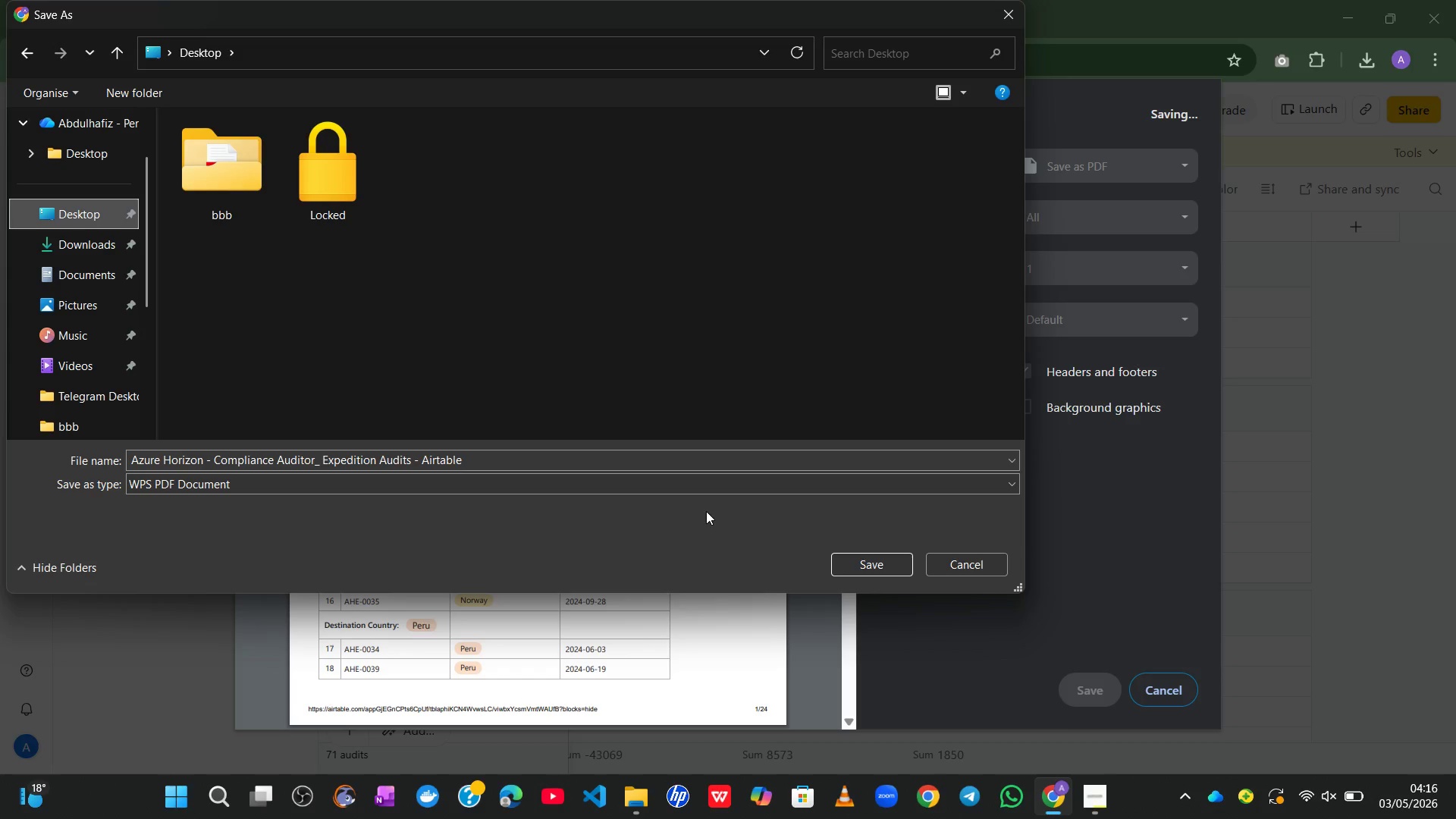 
left_click([468, 455])
 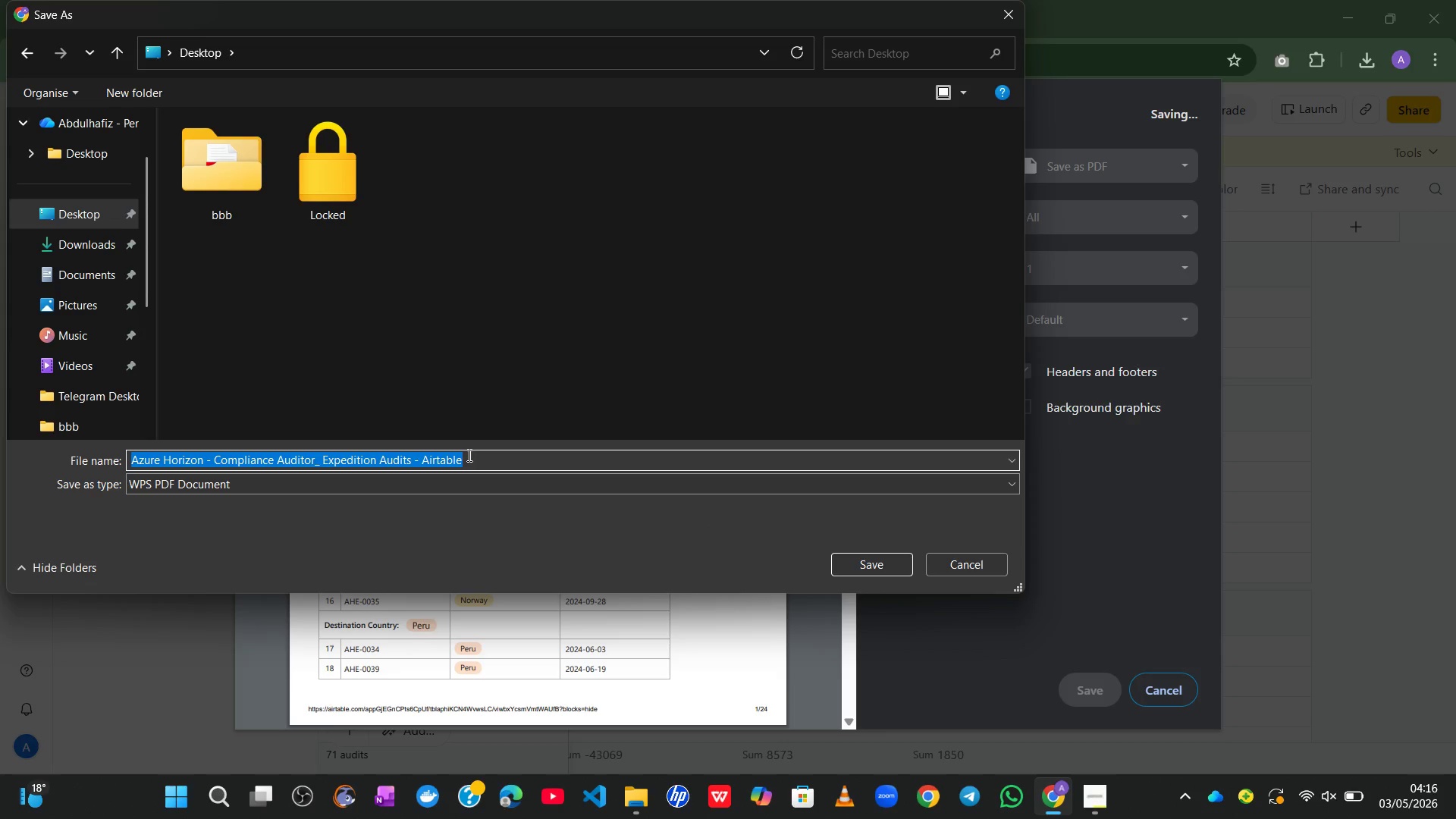 
type(At-Risk Report PDF Export)
 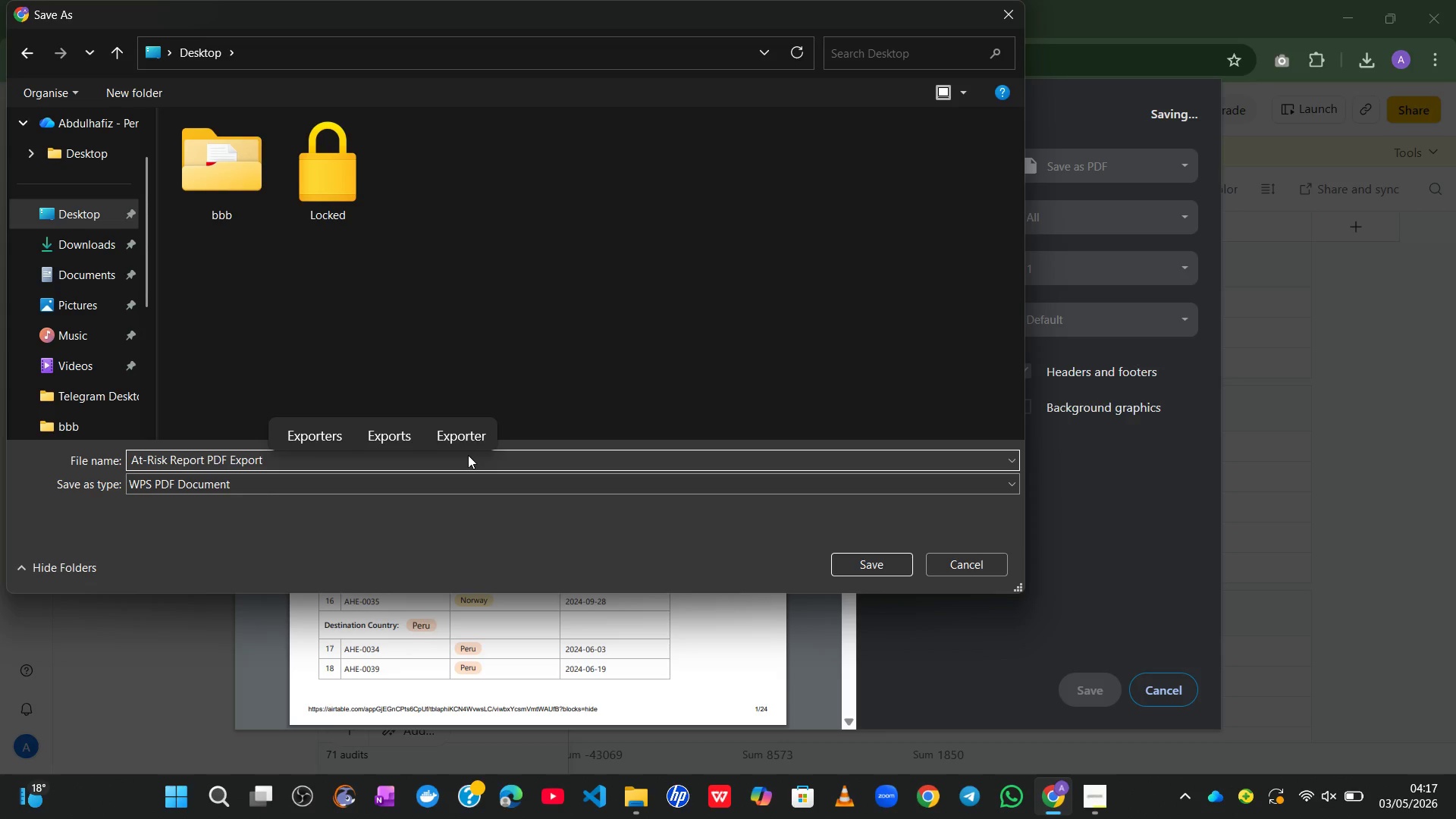 
left_click([855, 563])
 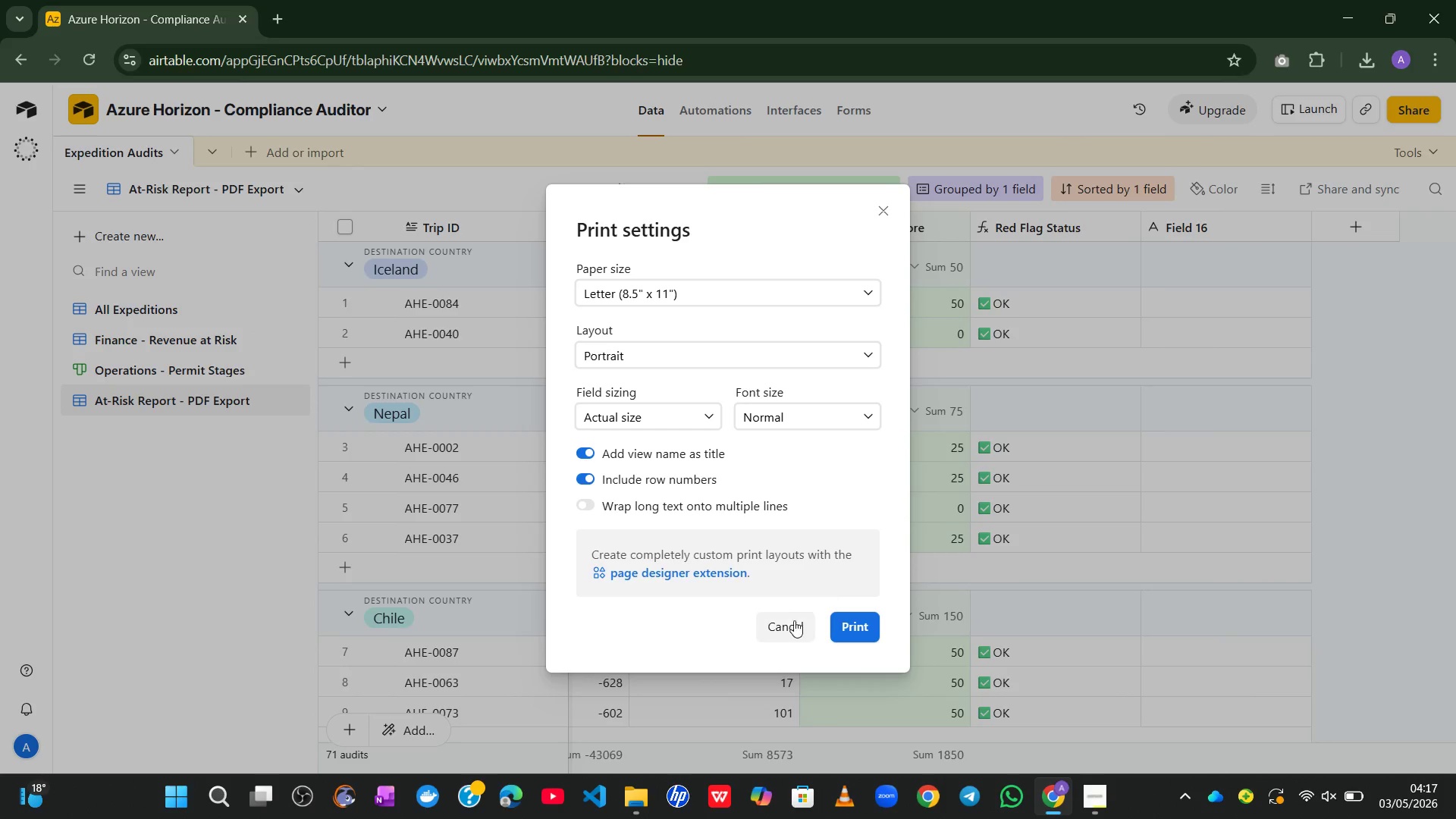 
left_click([787, 626])
 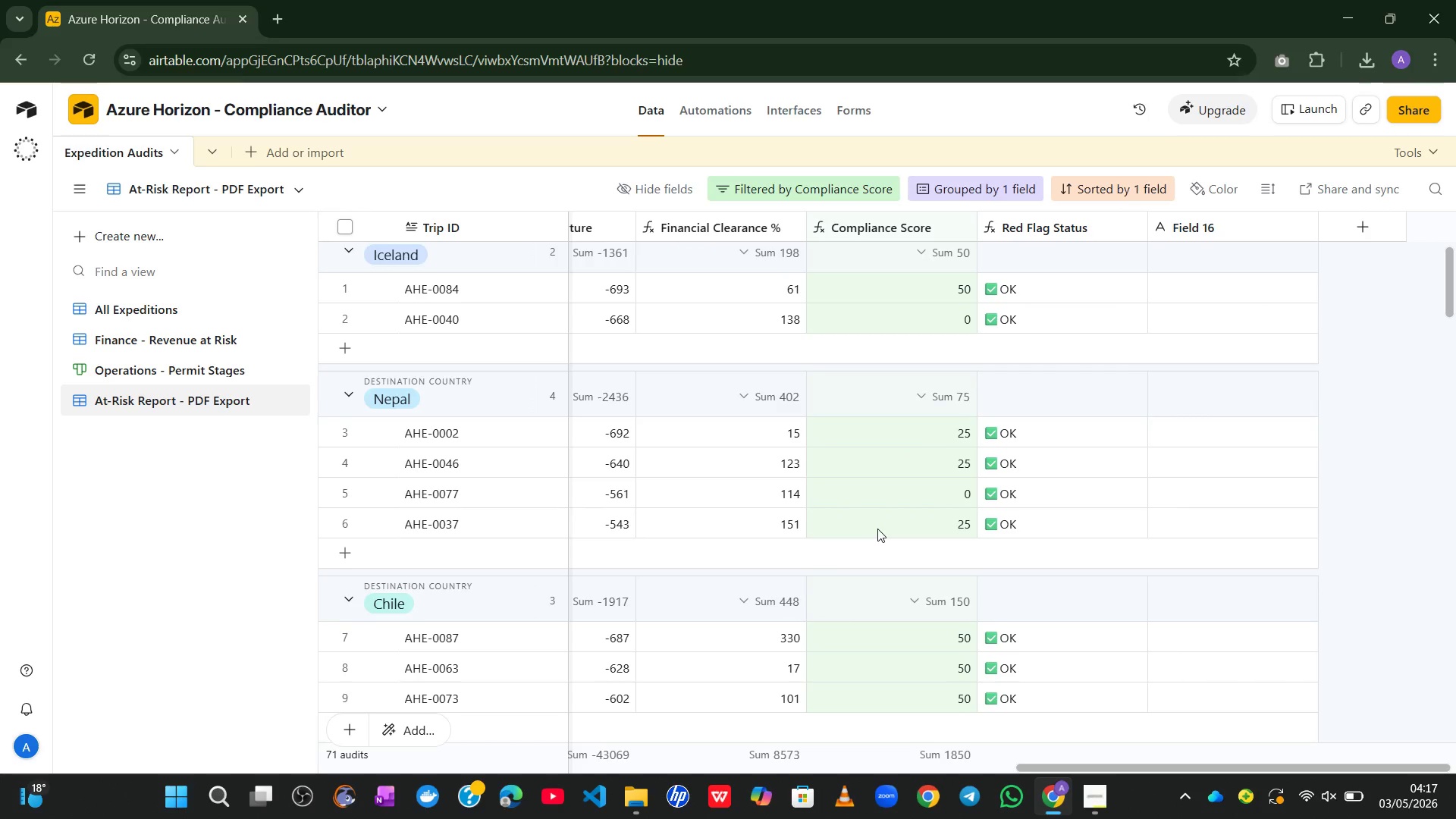 
wait(10.27)
 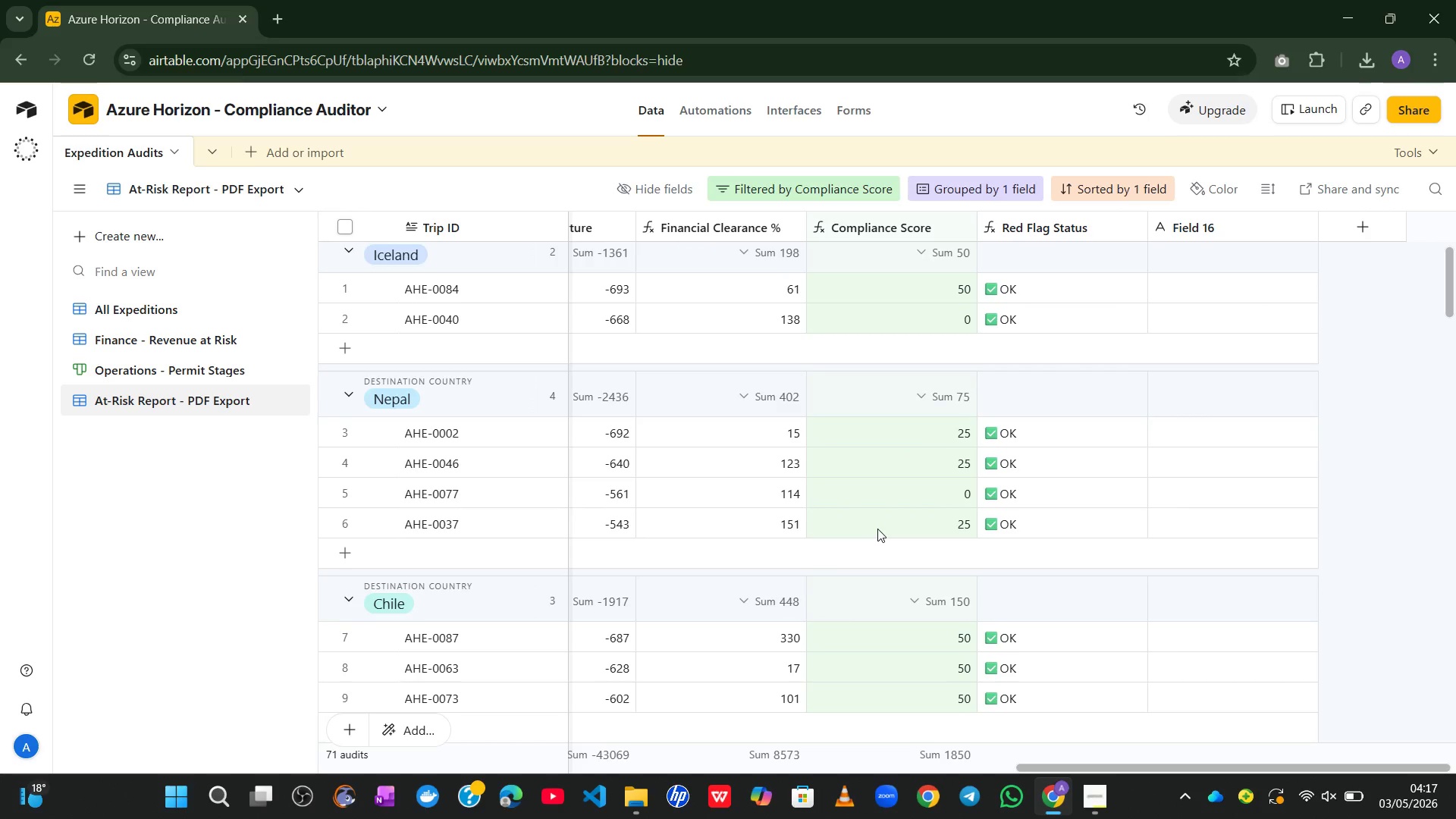 
left_click([1421, 101])
 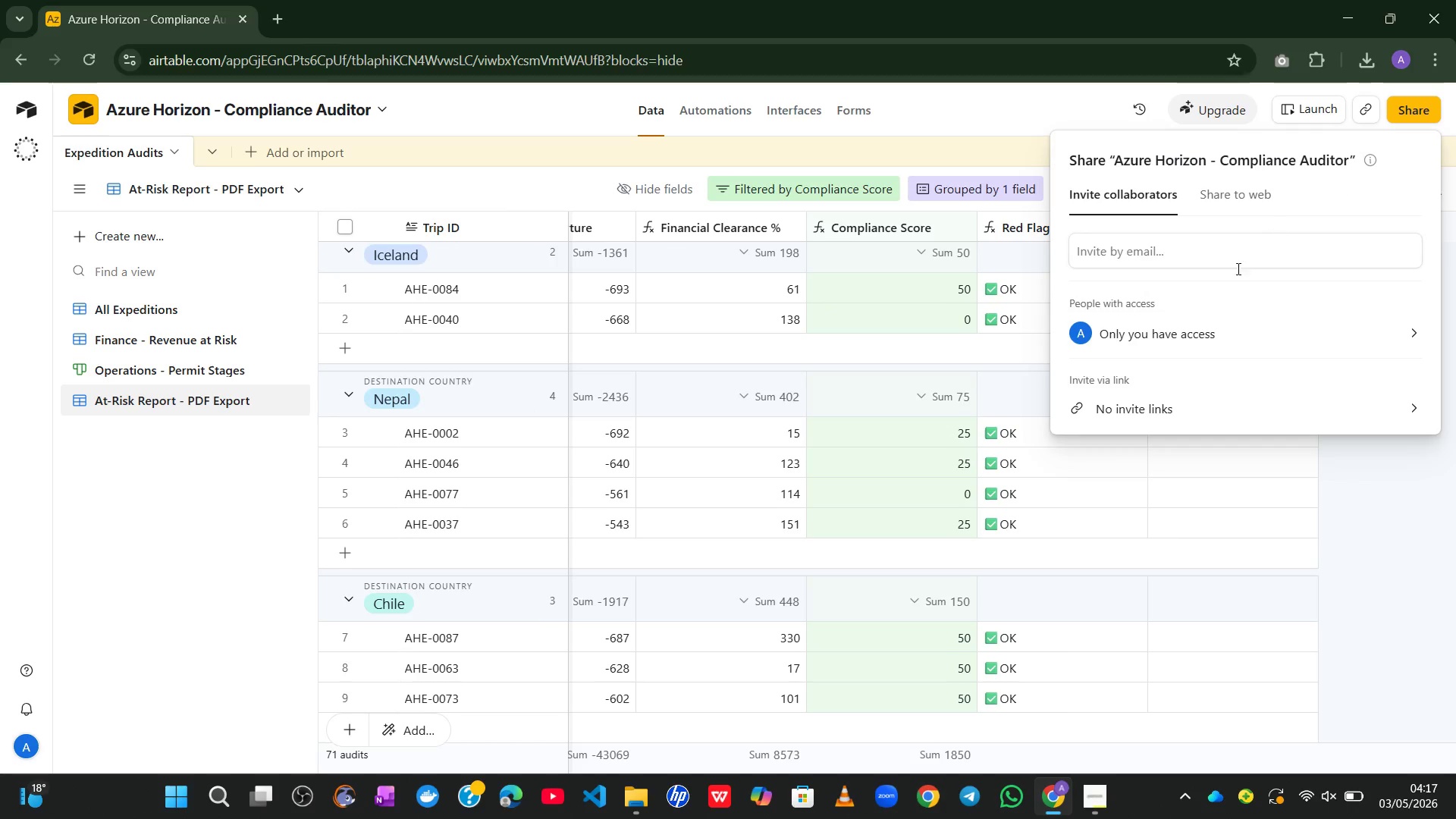 
wait(7.72)
 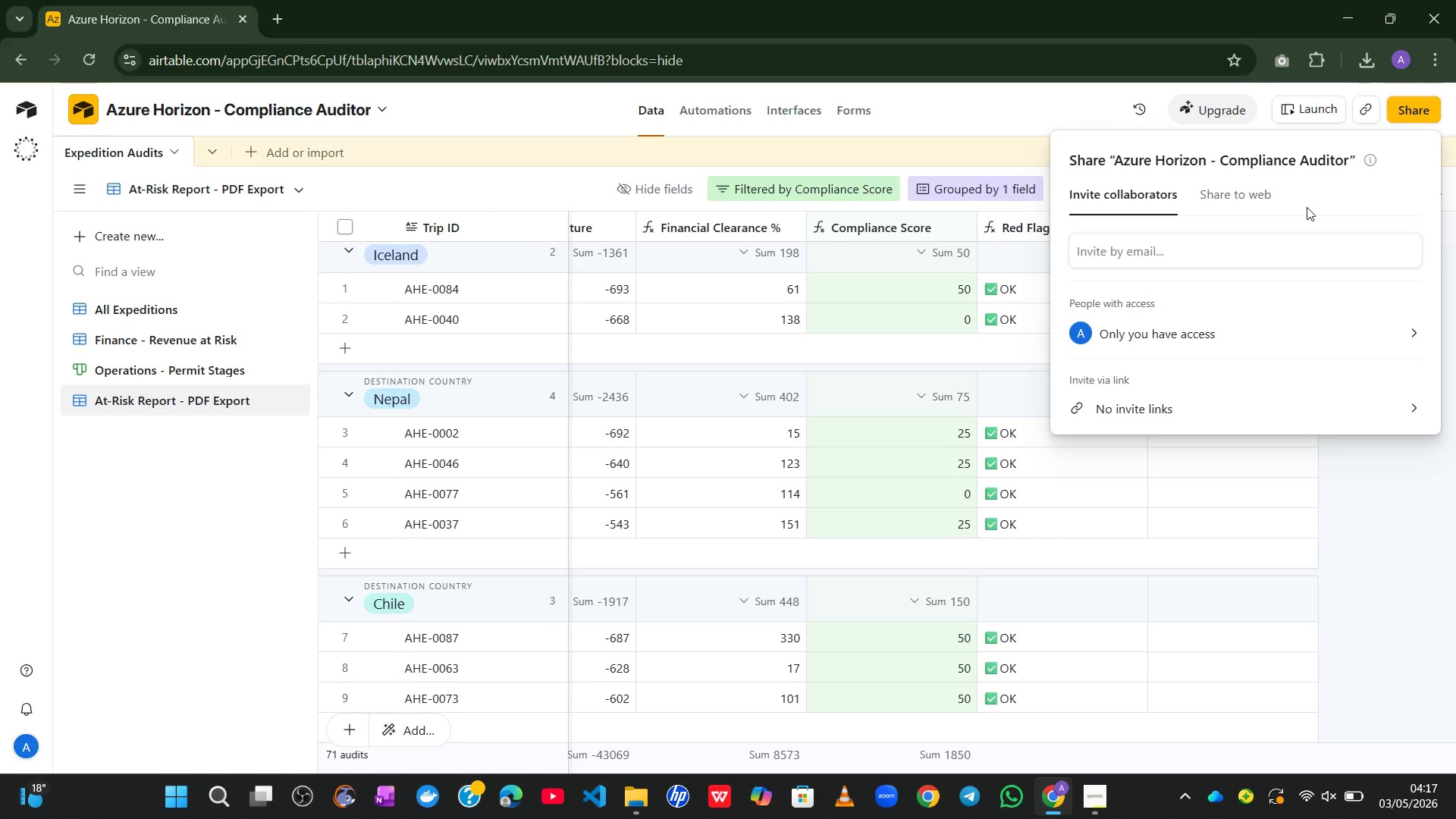 
left_click([1151, 403])
 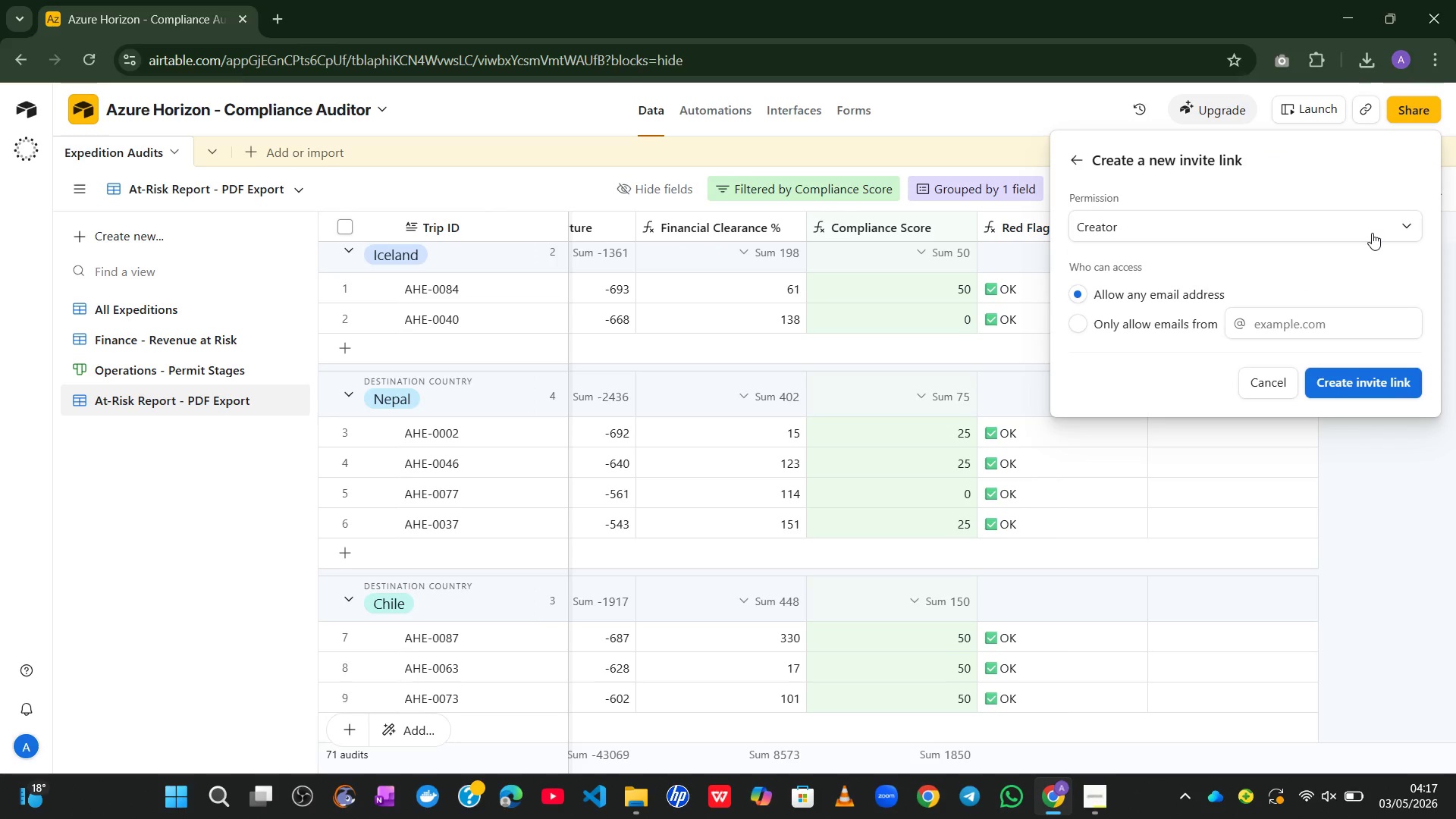 
wait(5.69)
 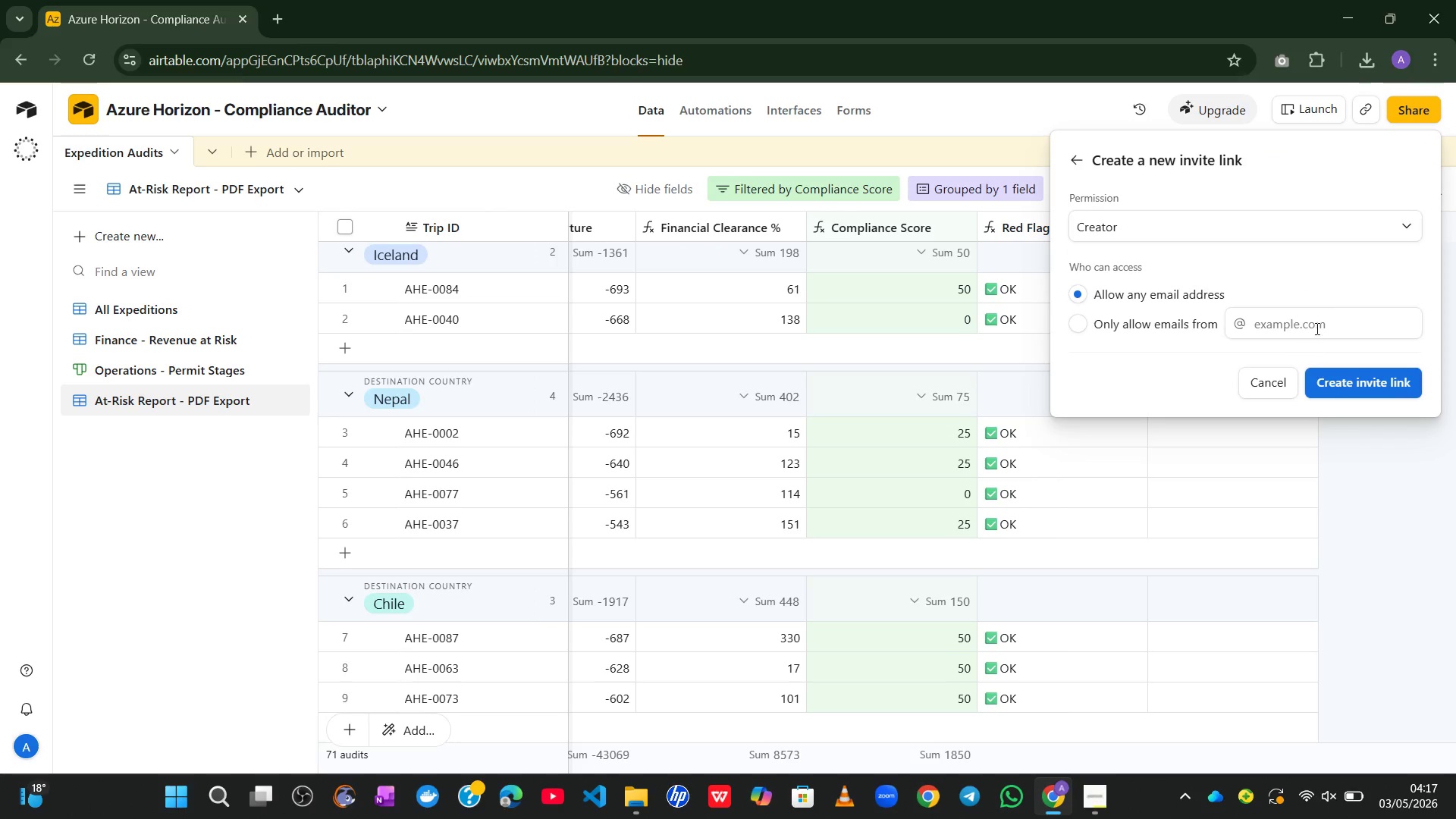 
left_click([1372, 233])
 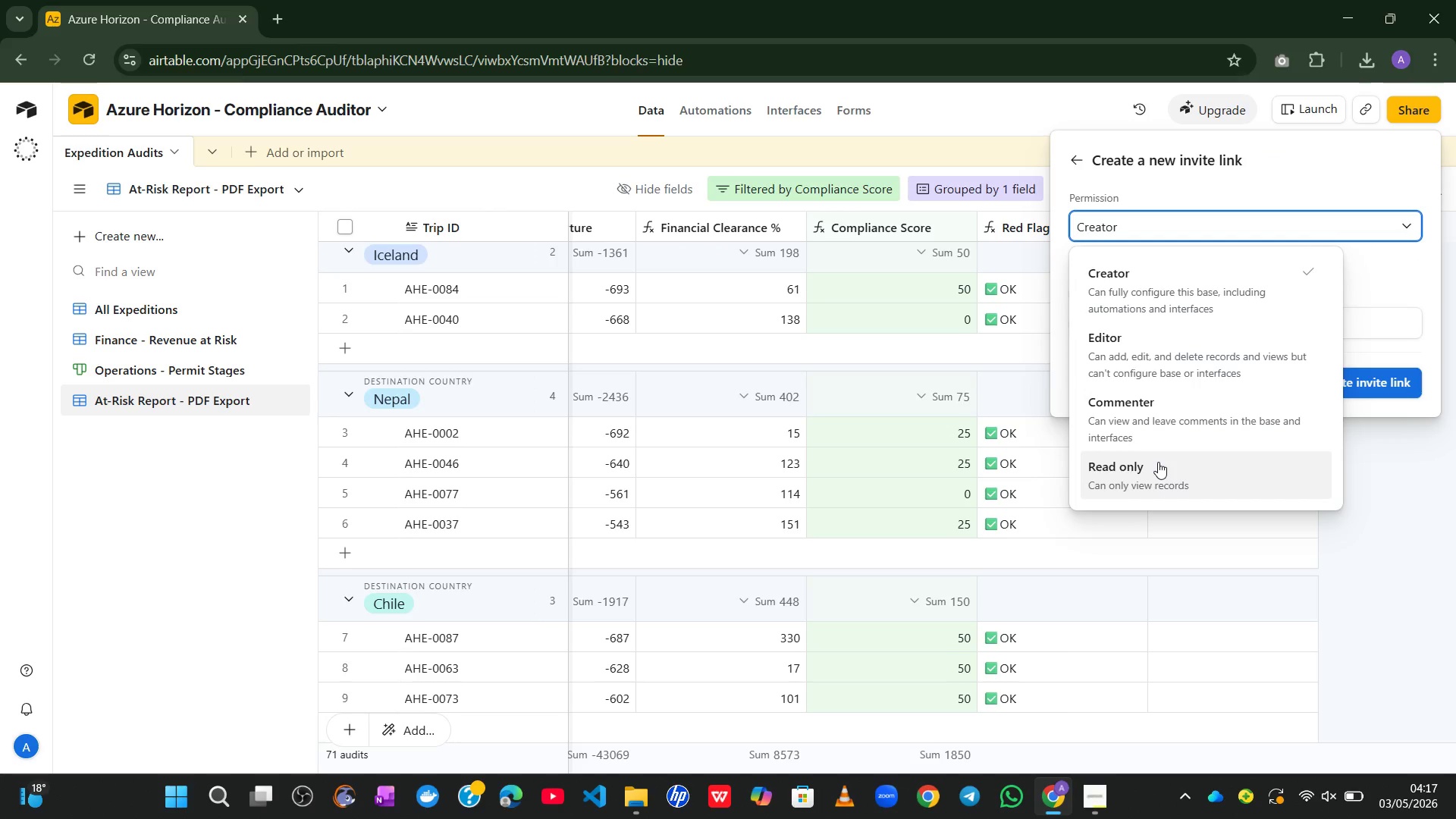 
left_click([1158, 462])
 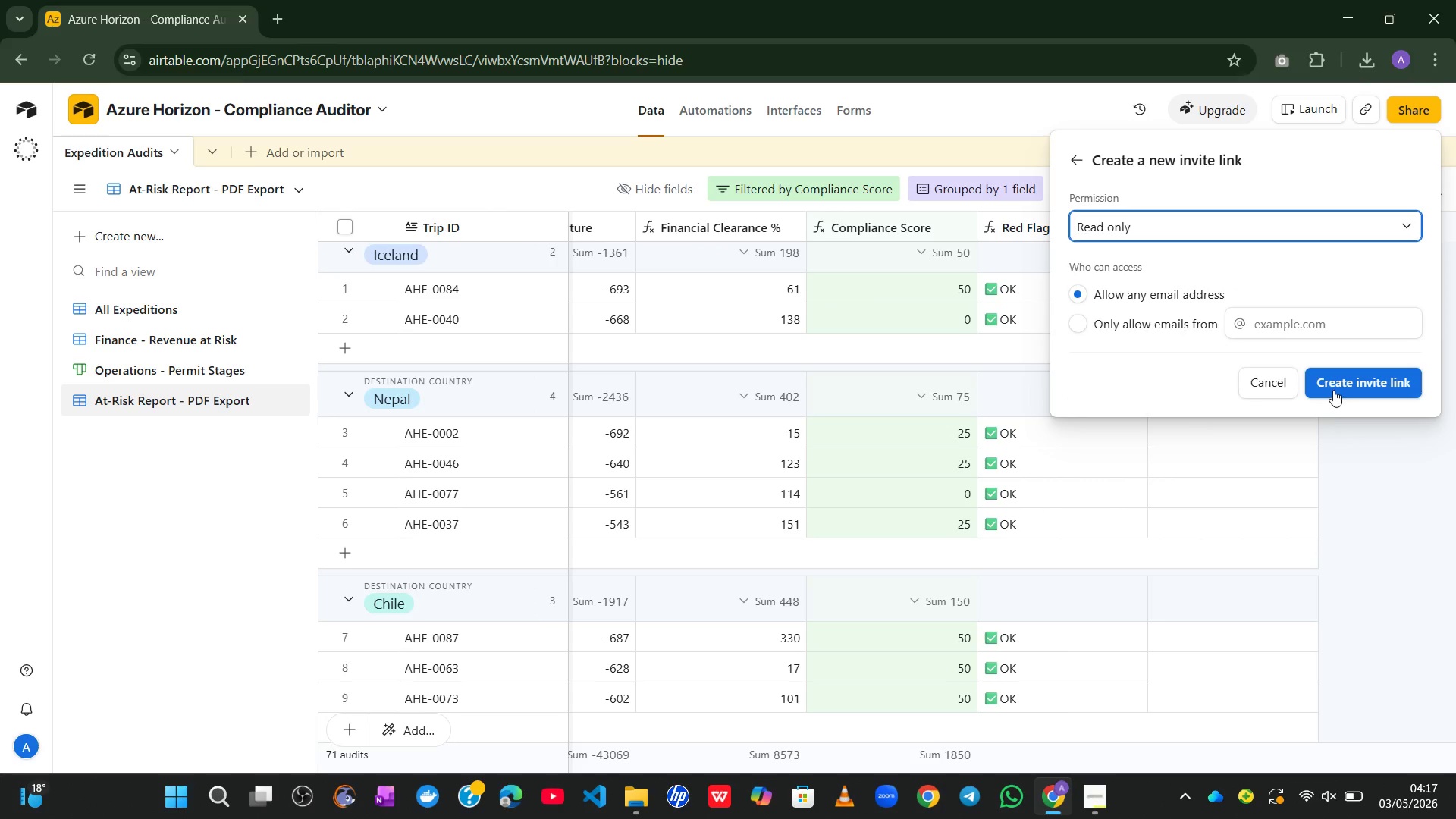 
left_click([1341, 384])
 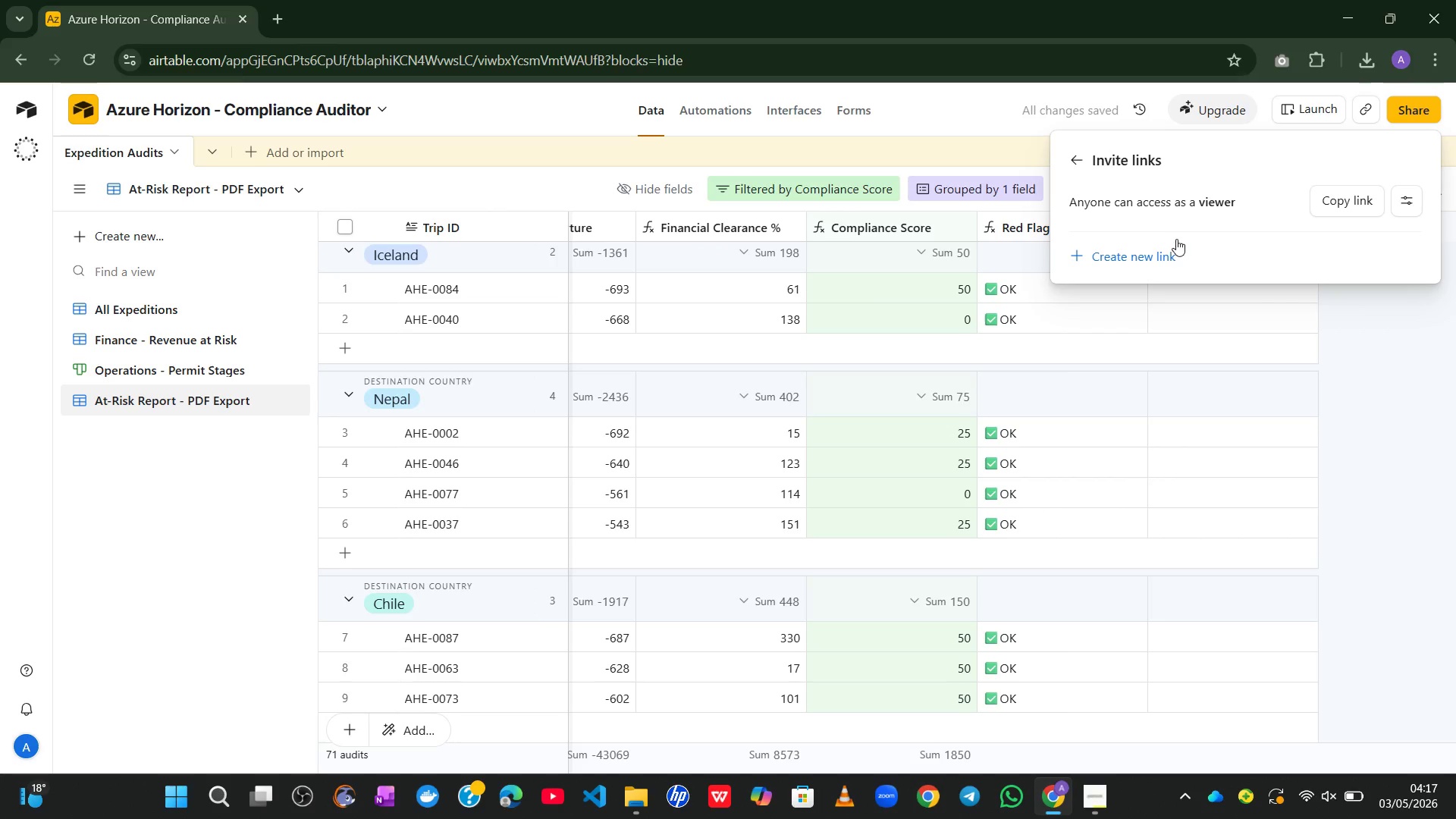 
left_click([1347, 200])
 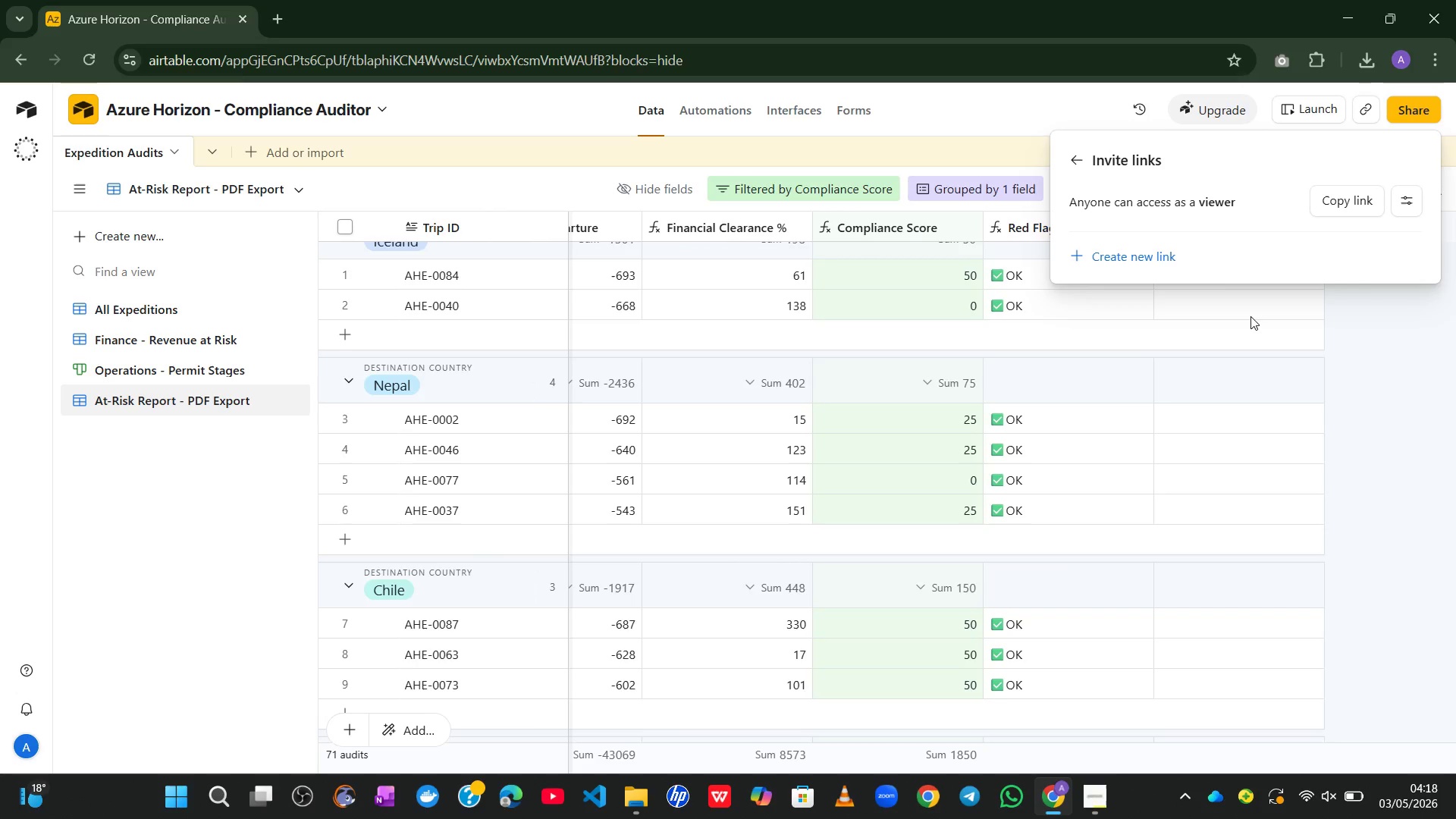 
wait(46.44)
 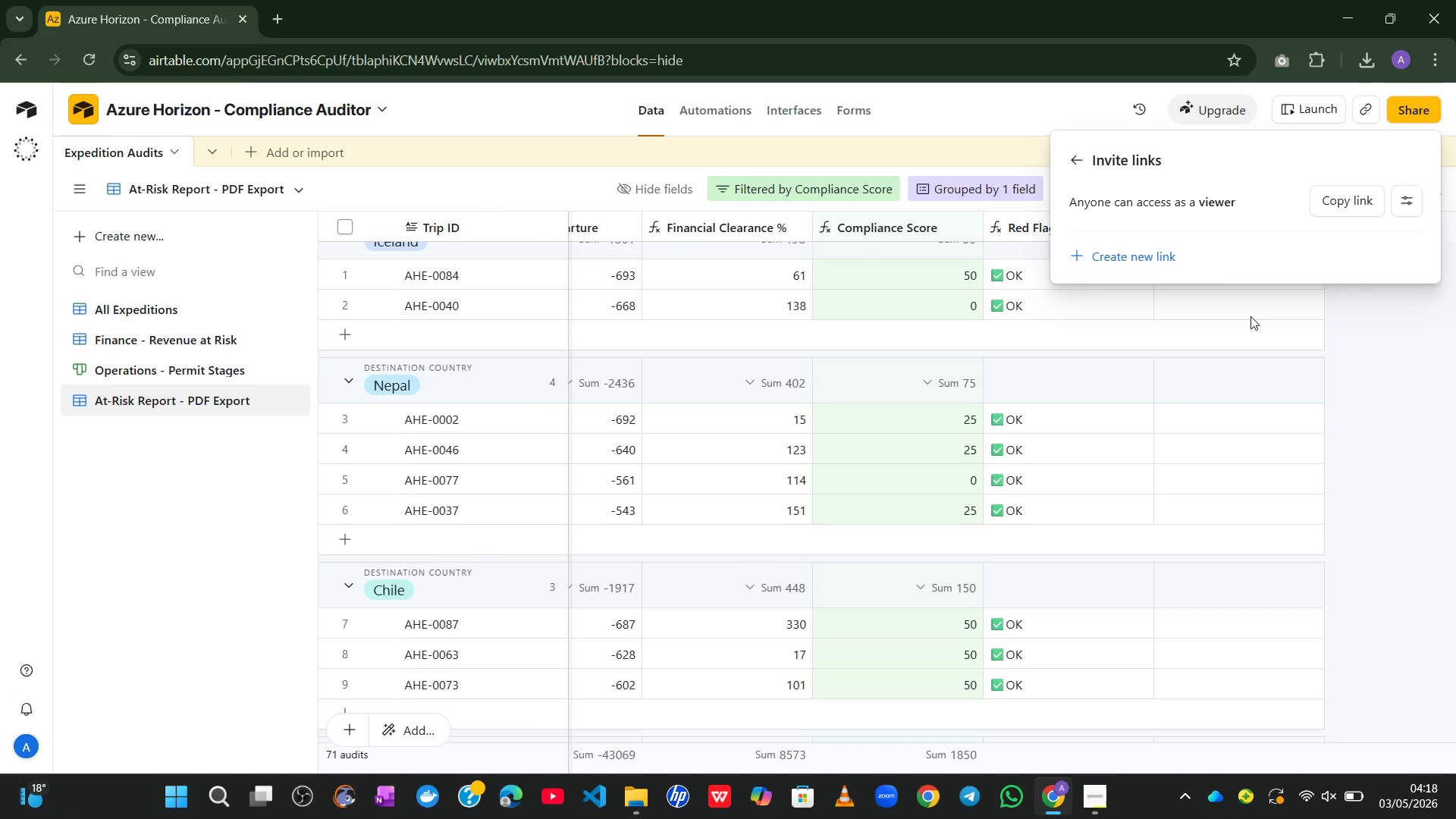 
left_click([1103, 792])